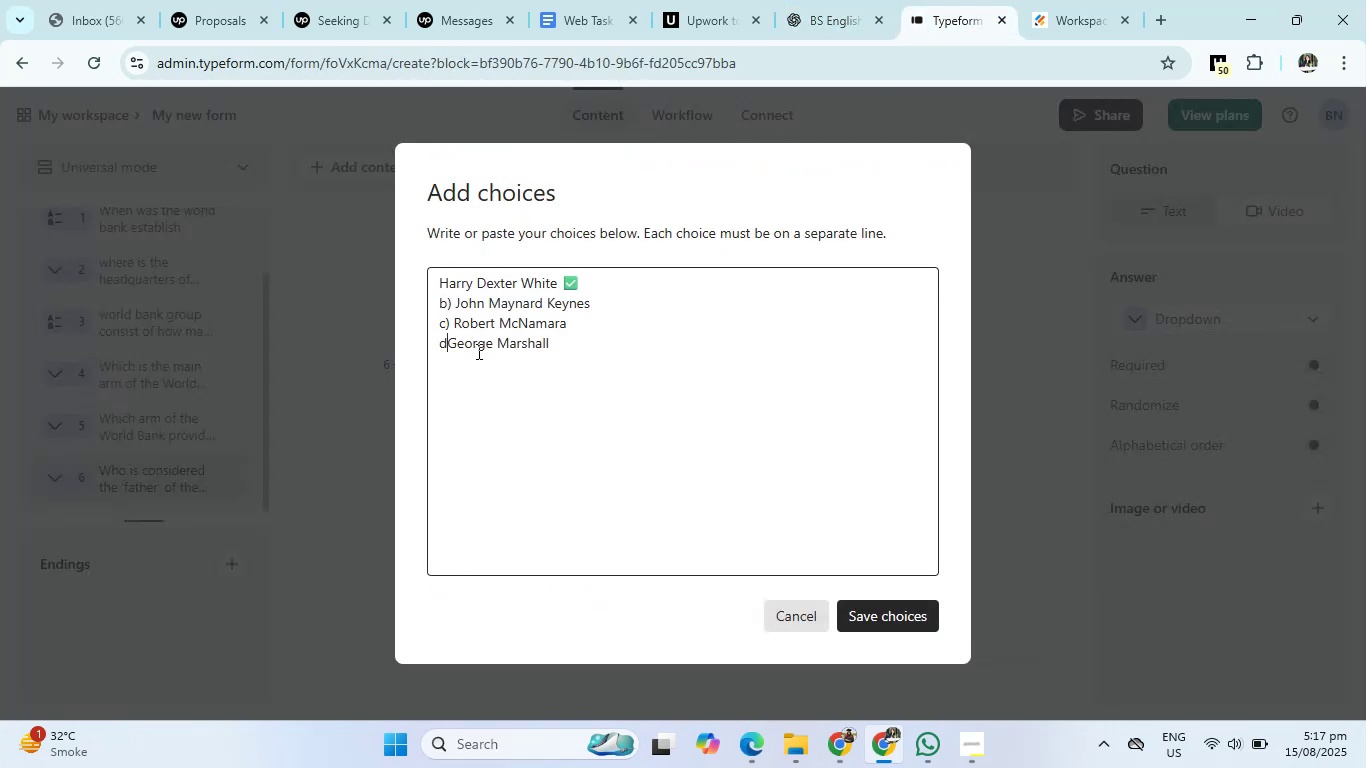 
key(Backspace)
 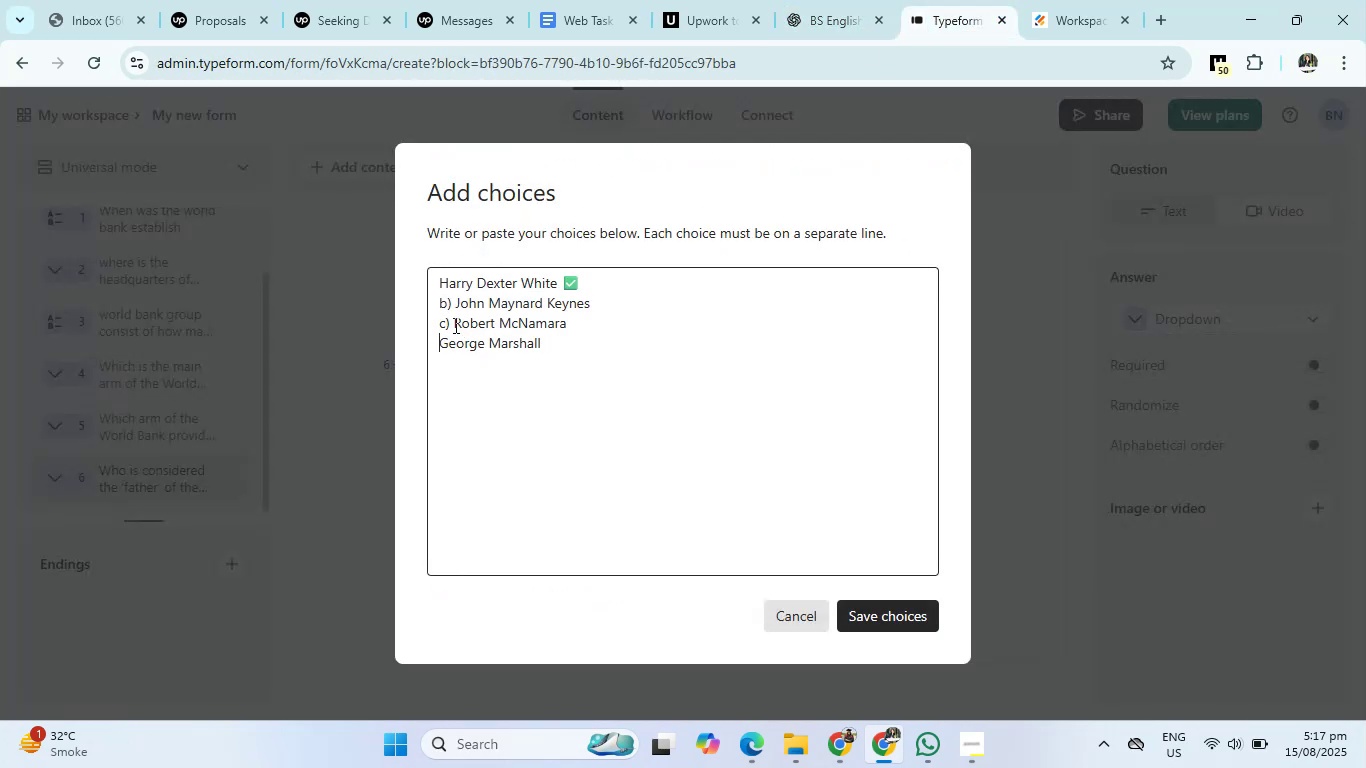 
left_click([454, 325])
 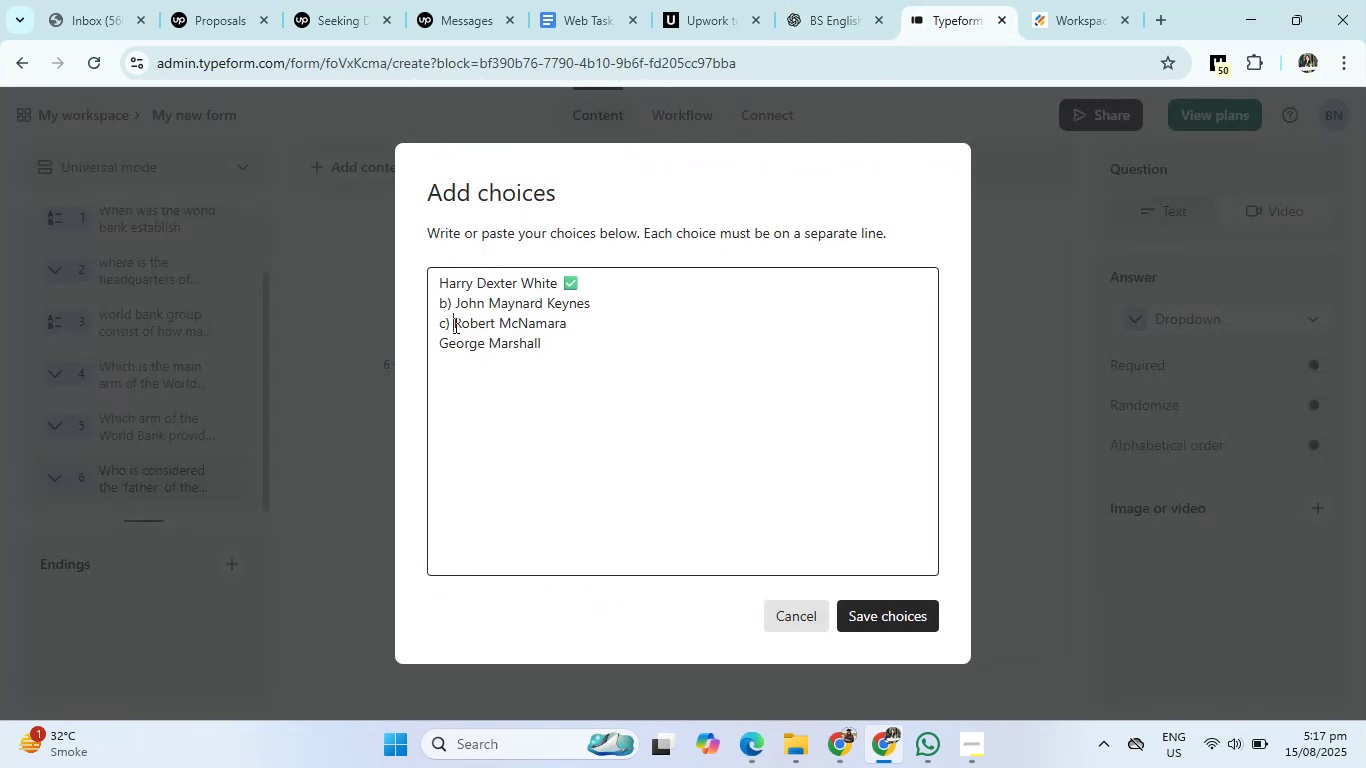 
key(Backspace)
 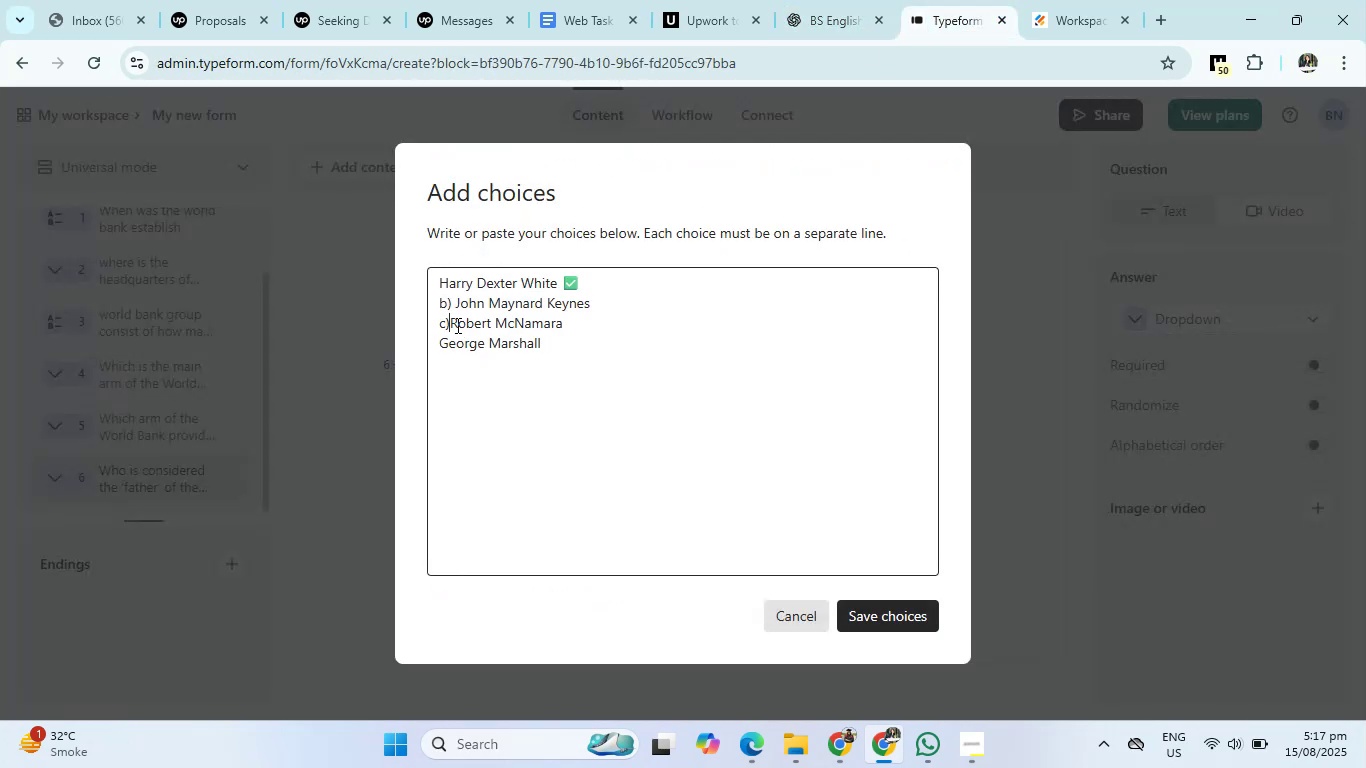 
key(Backspace)
 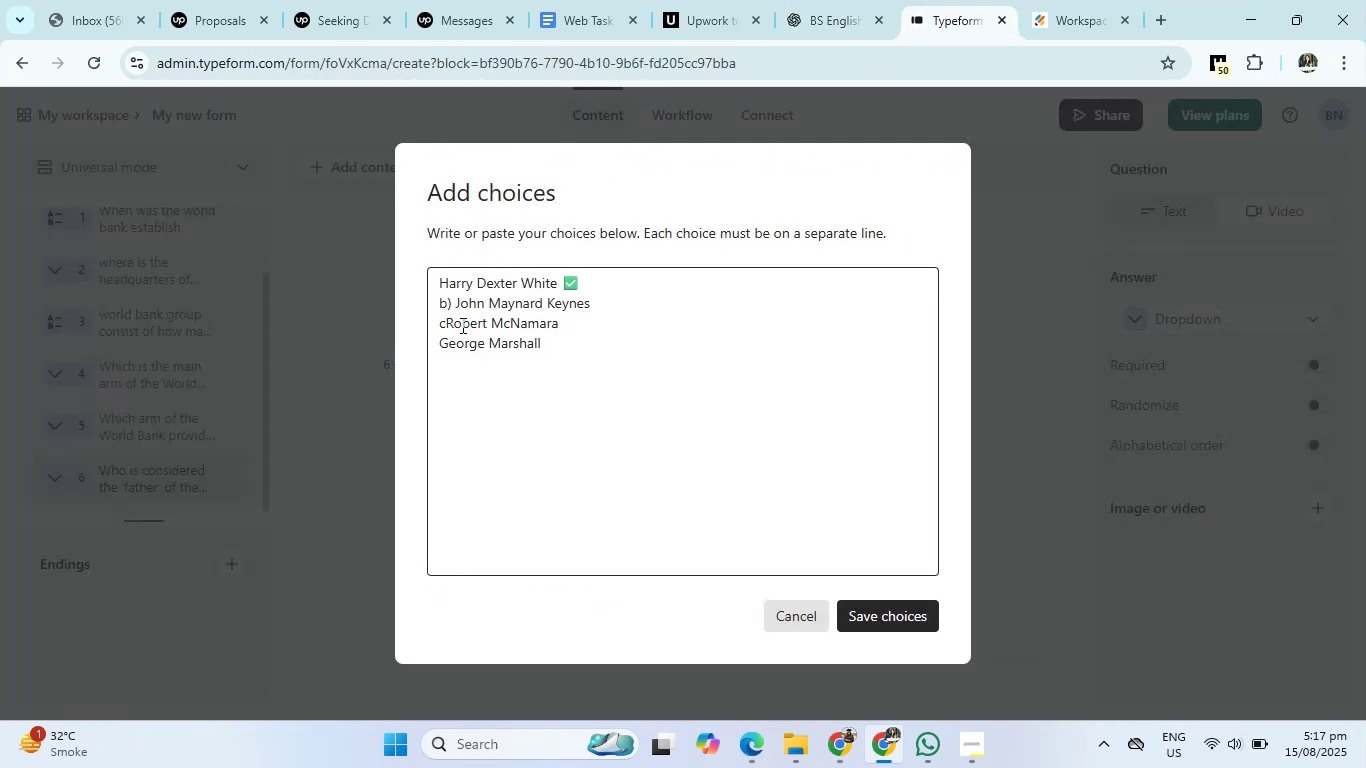 
key(Backspace)
 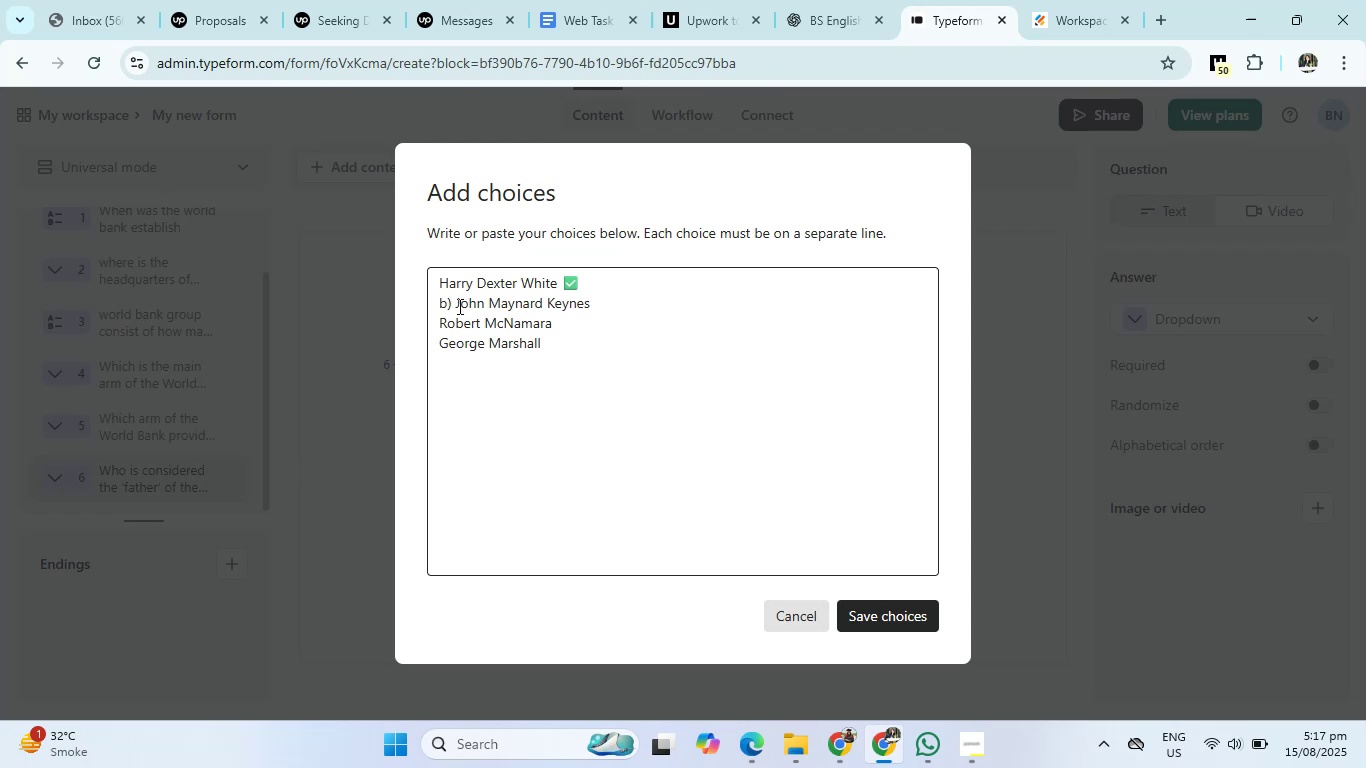 
left_click([455, 305])
 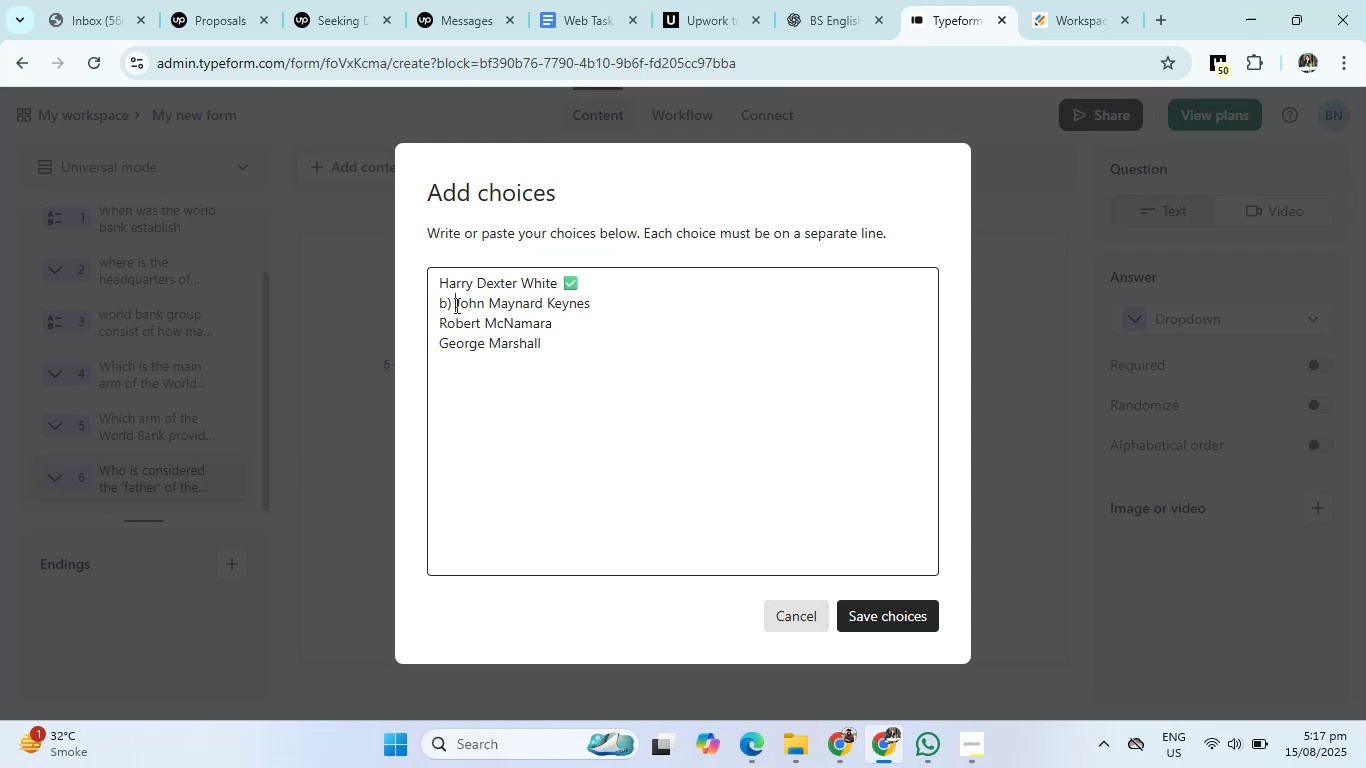 
key(Backspace)
 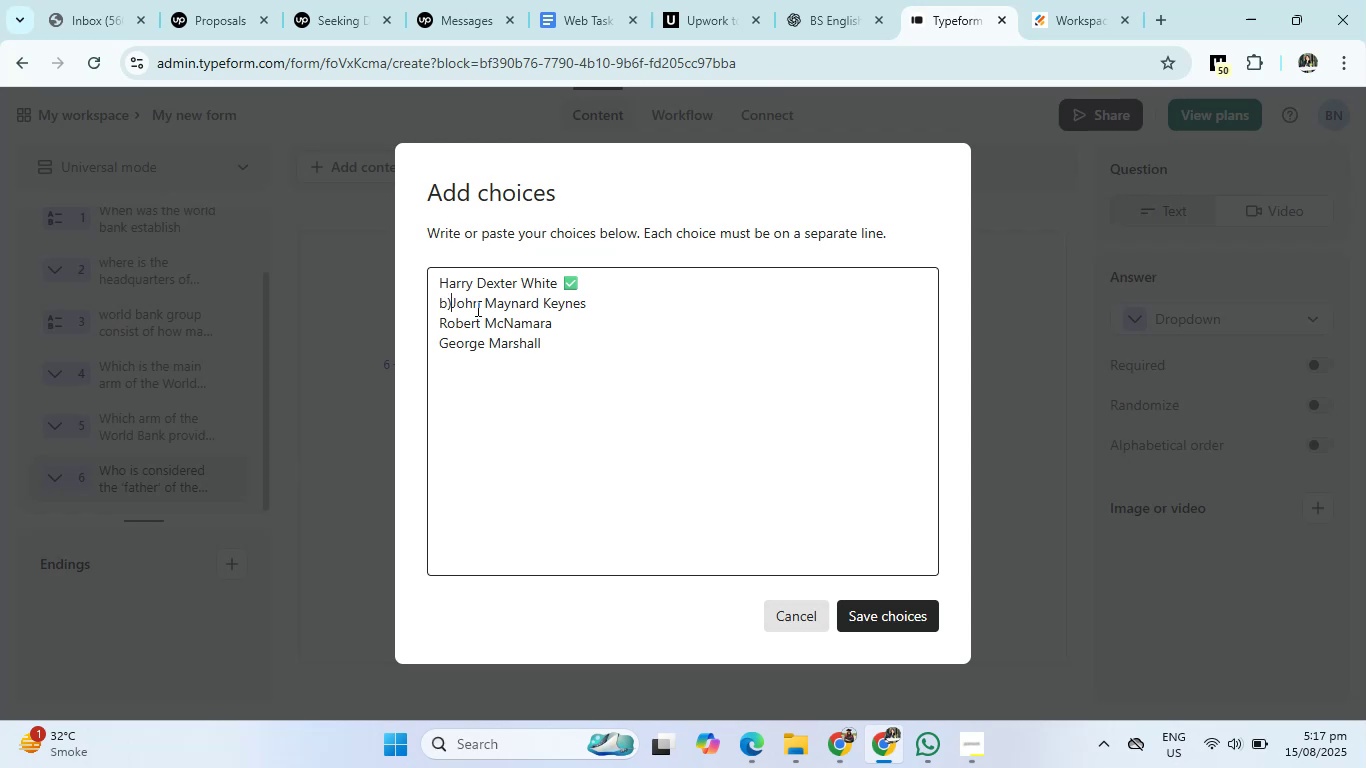 
key(Backspace)
 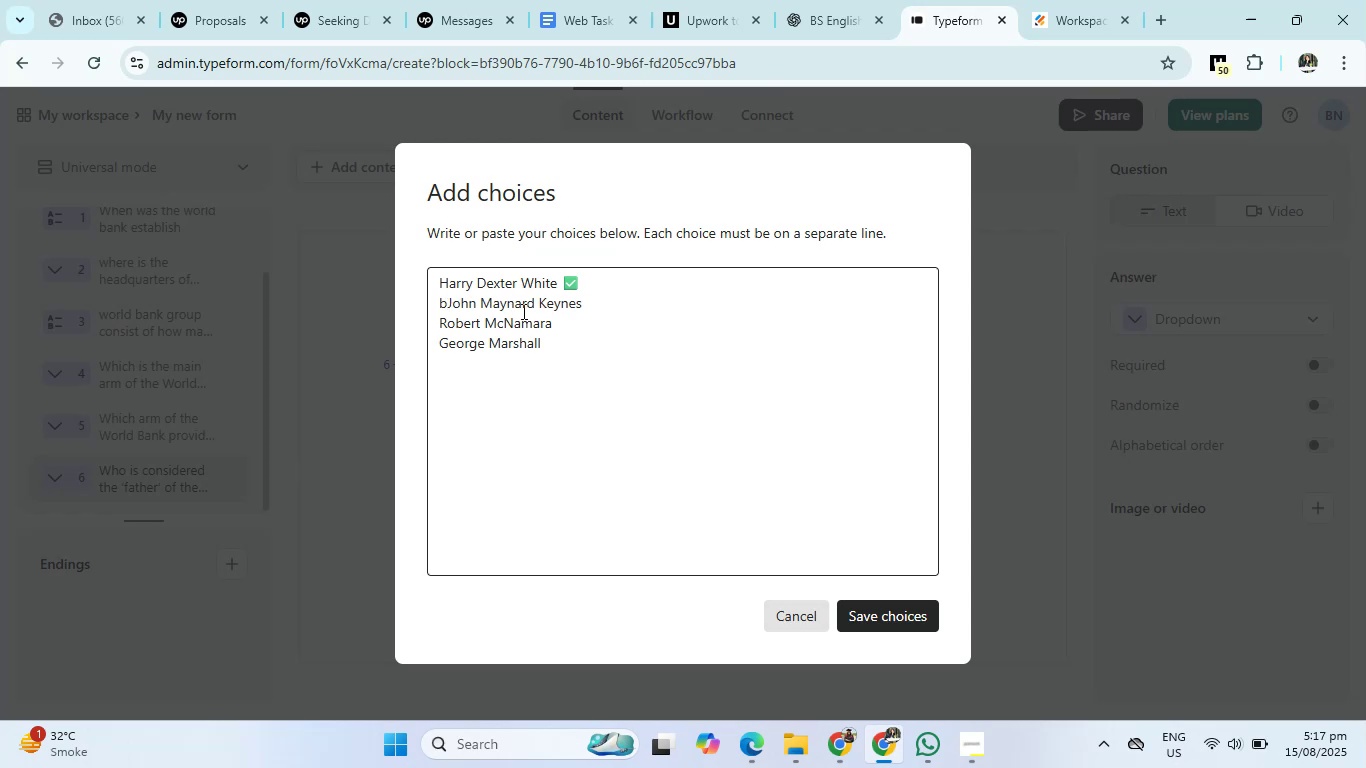 
key(Backspace)
 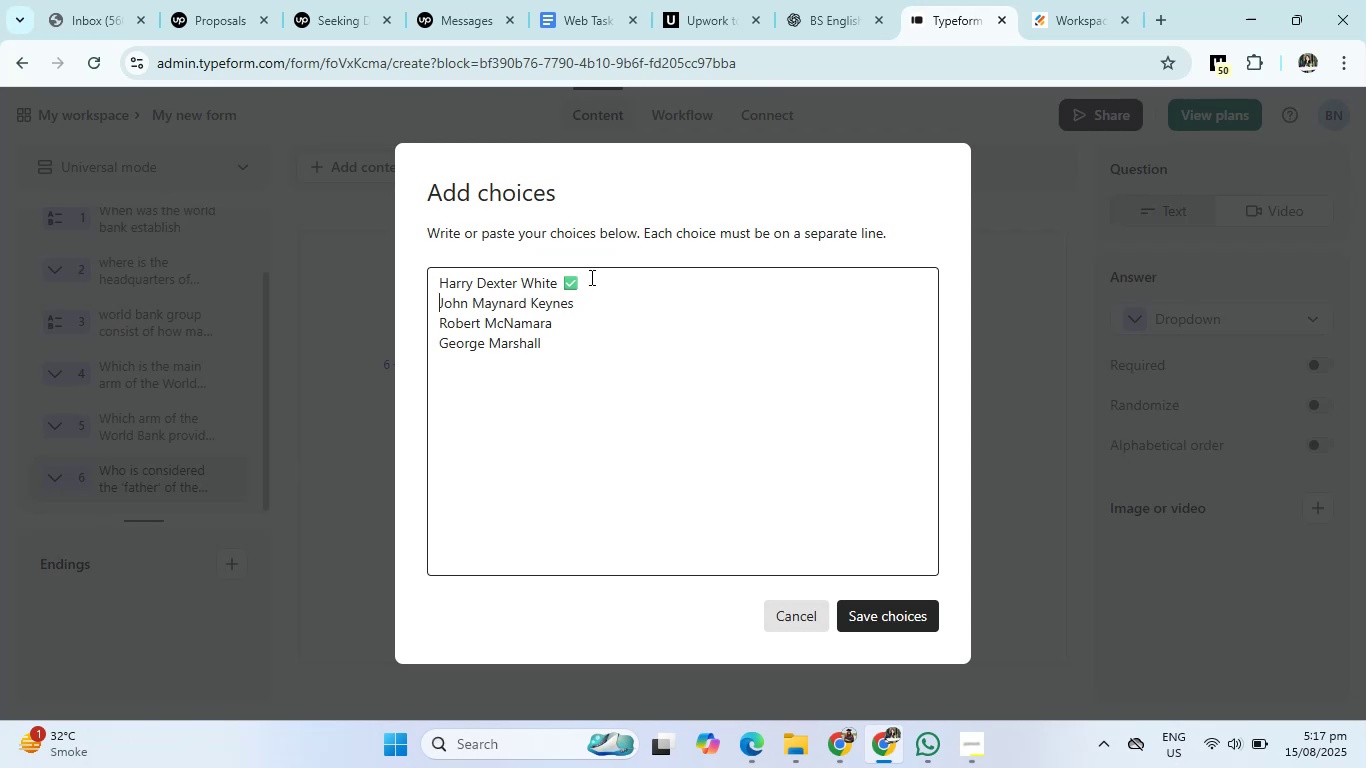 
left_click([590, 277])
 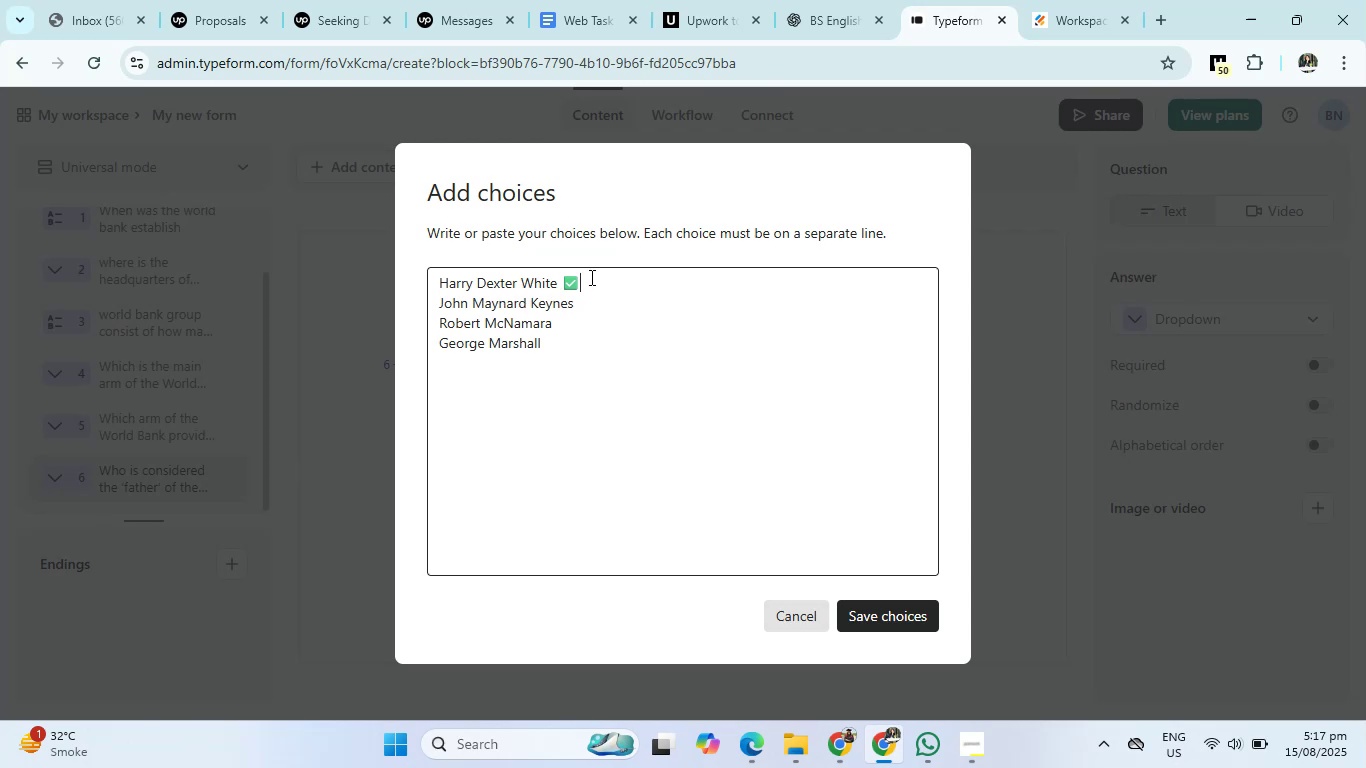 
key(Backspace)
 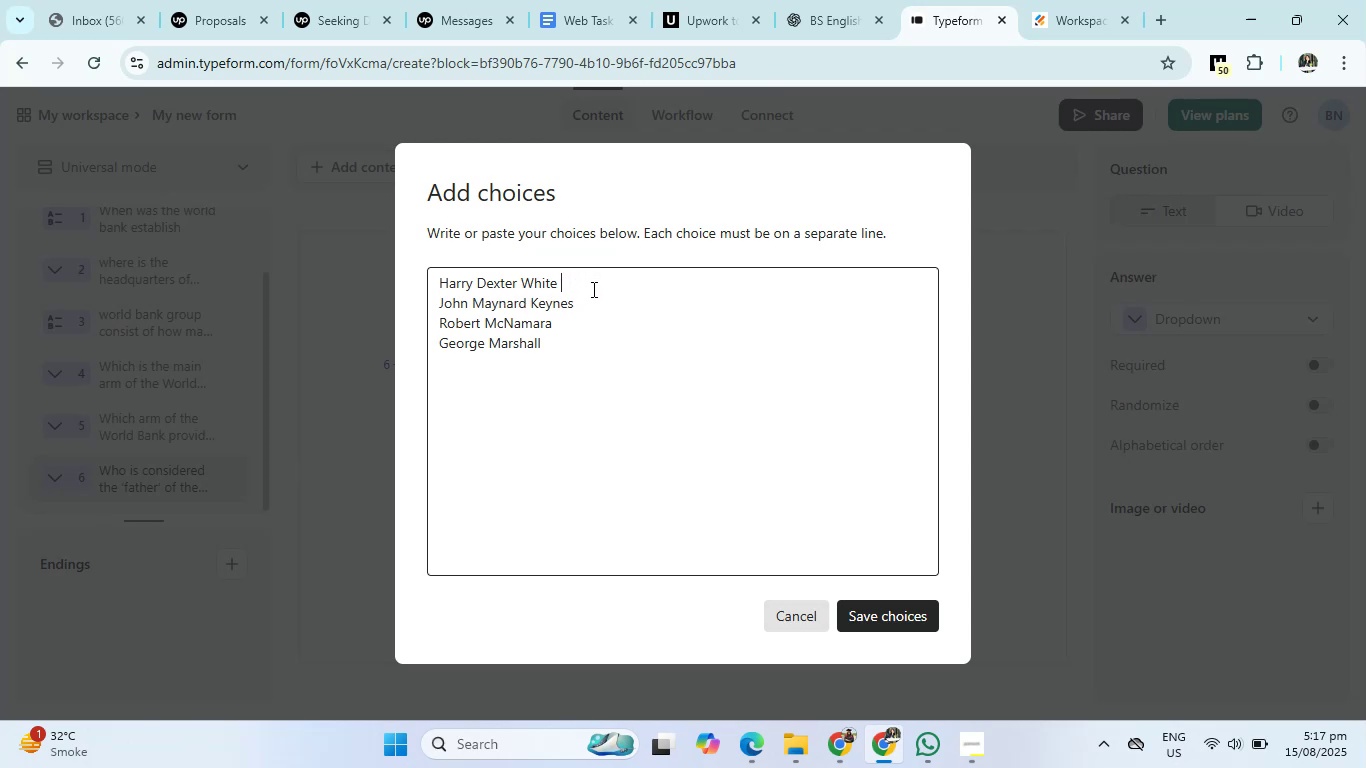 
key(Backspace)
 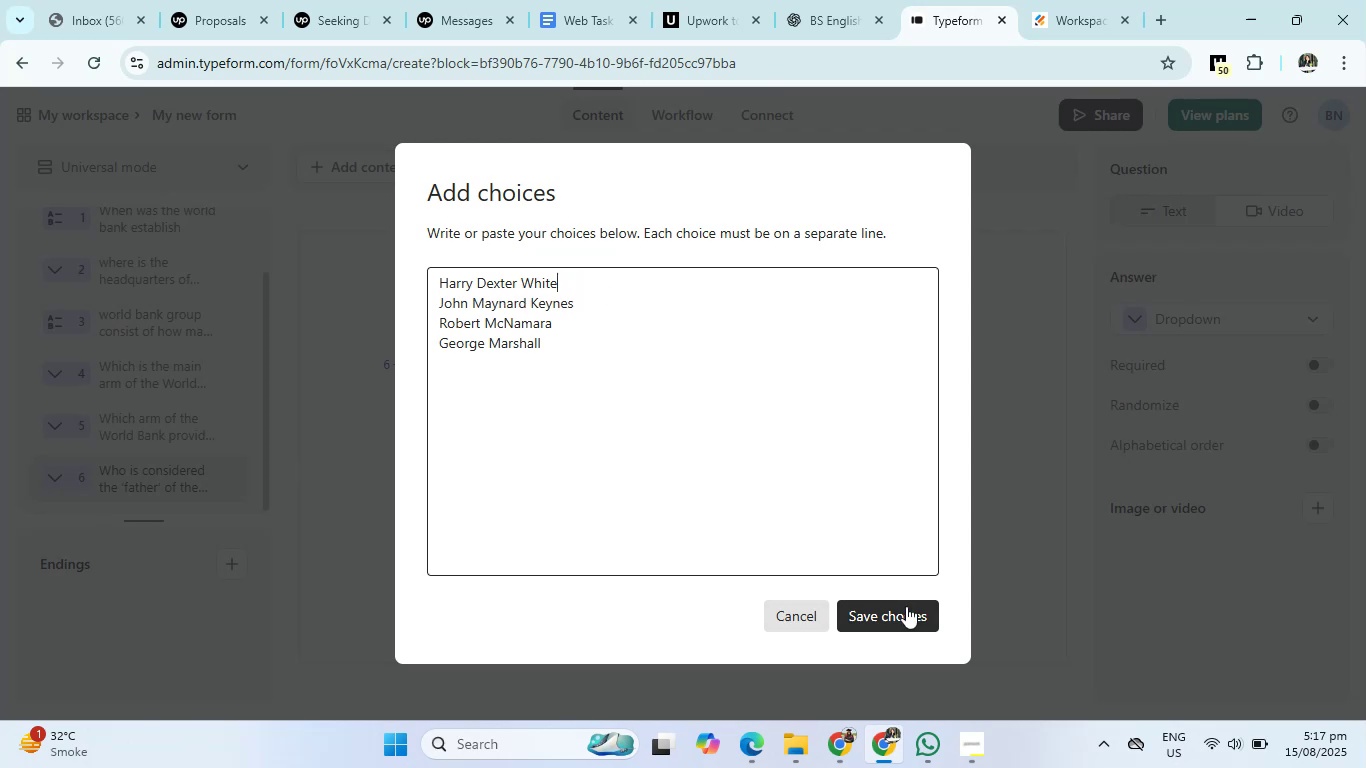 
left_click([907, 606])
 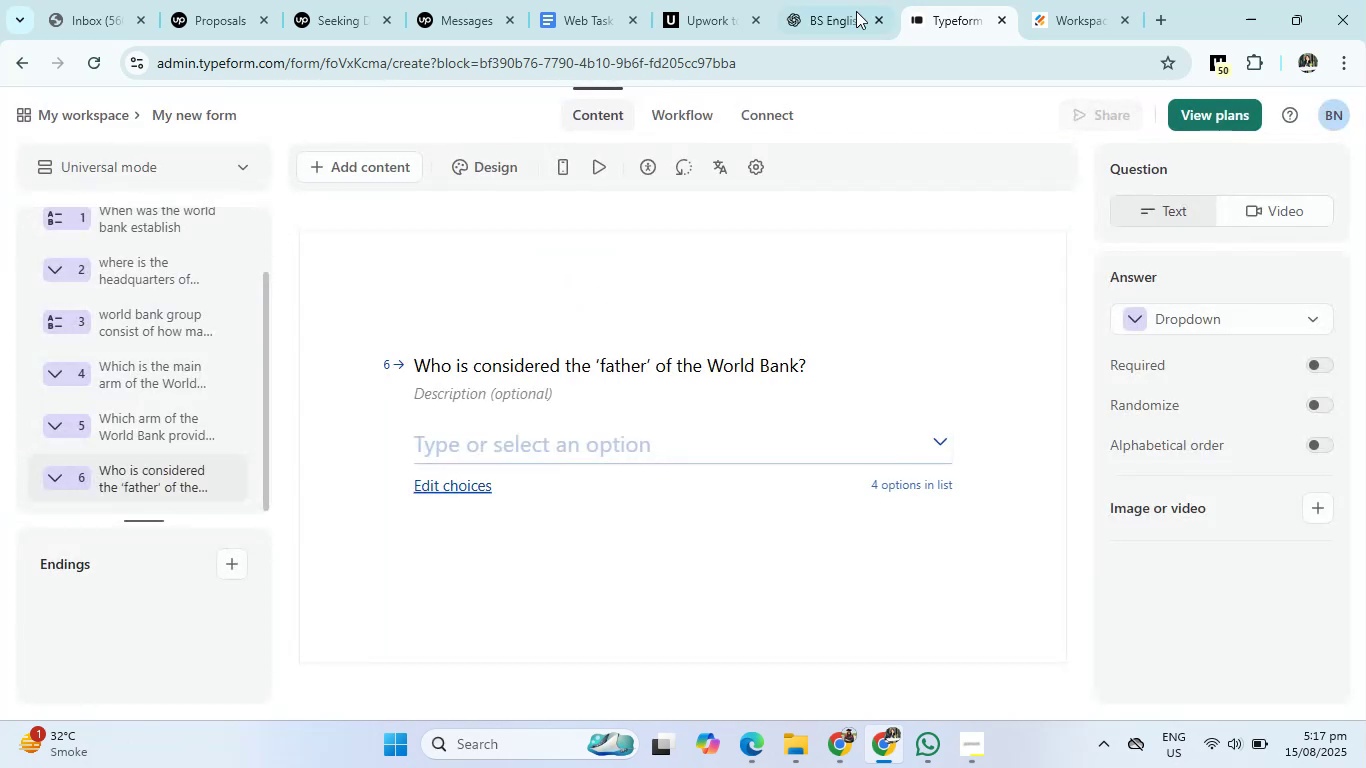 
left_click([854, 0])
 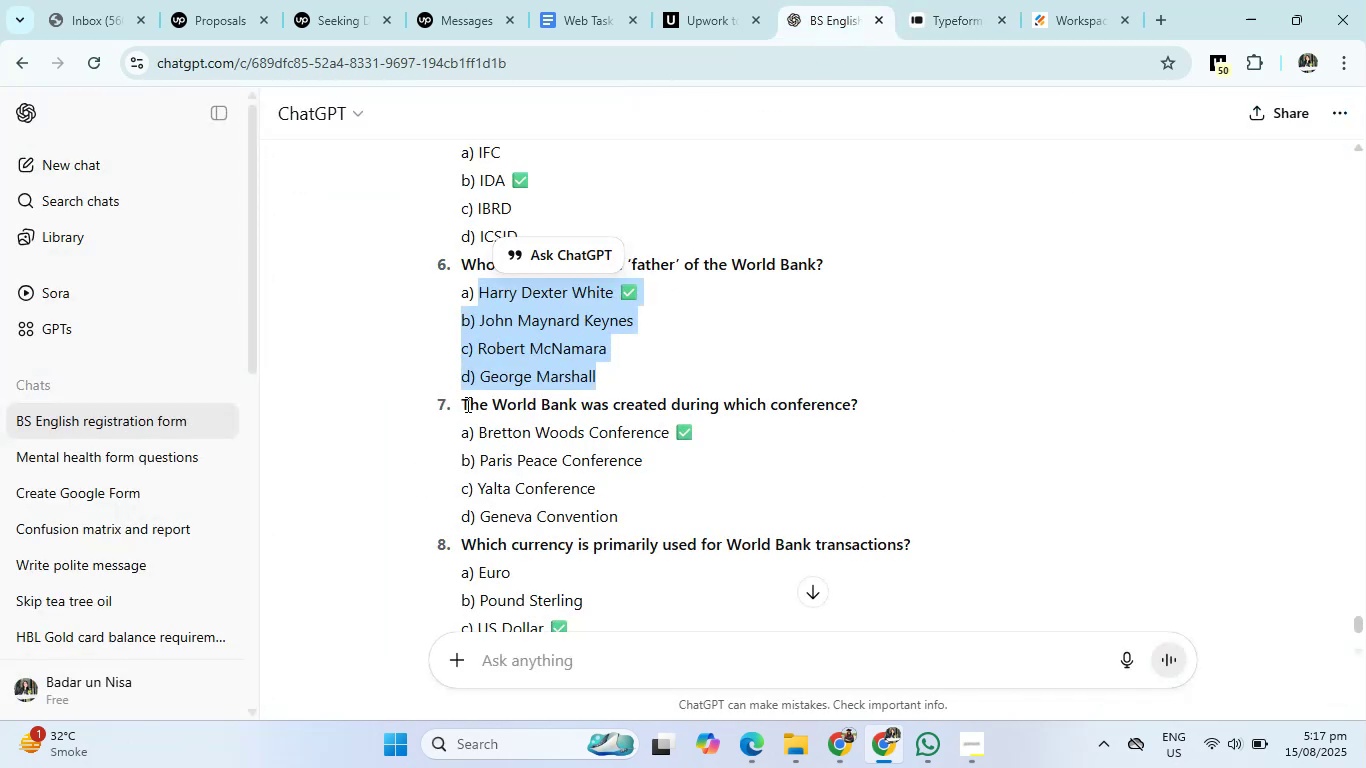 
left_click_drag(start_coordinate=[461, 404], to_coordinate=[890, 410])
 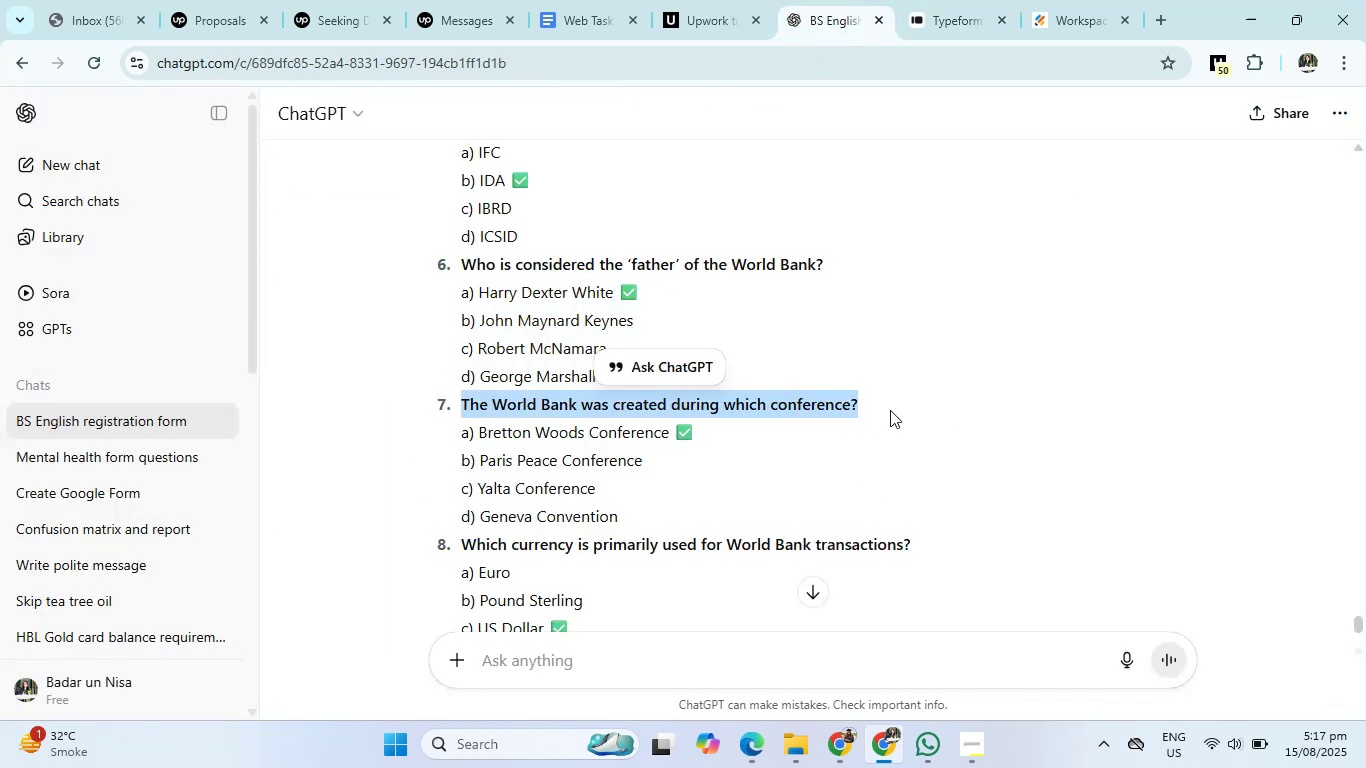 
key(Control+C)
 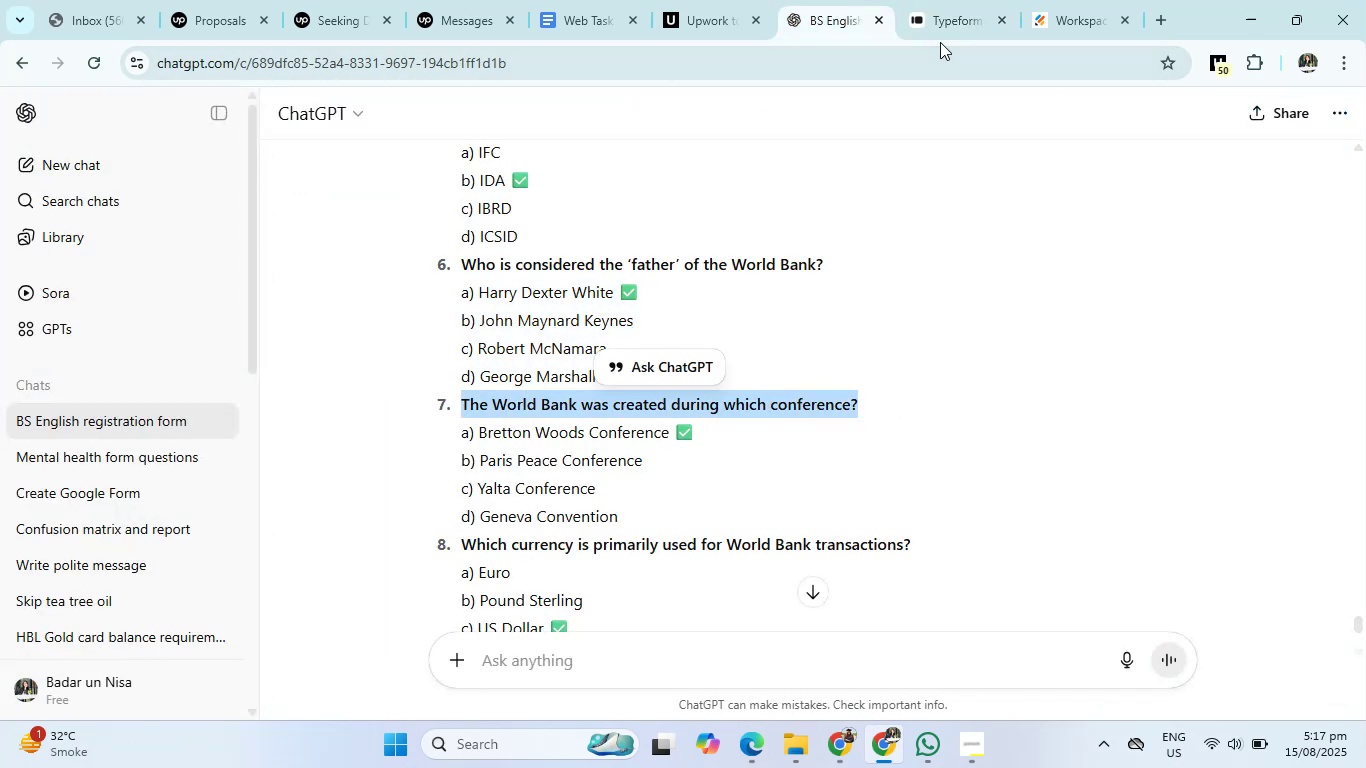 
left_click([940, 42])
 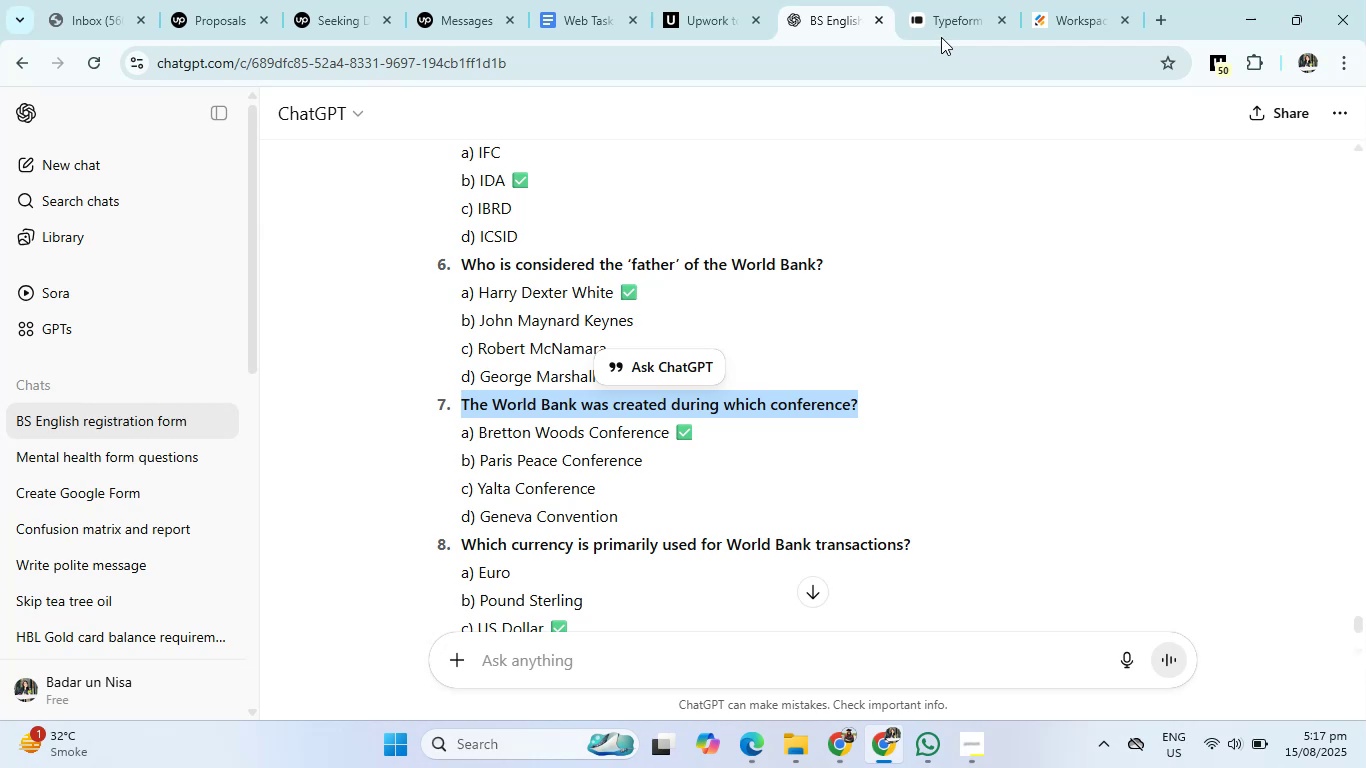 
left_click([942, 20])
 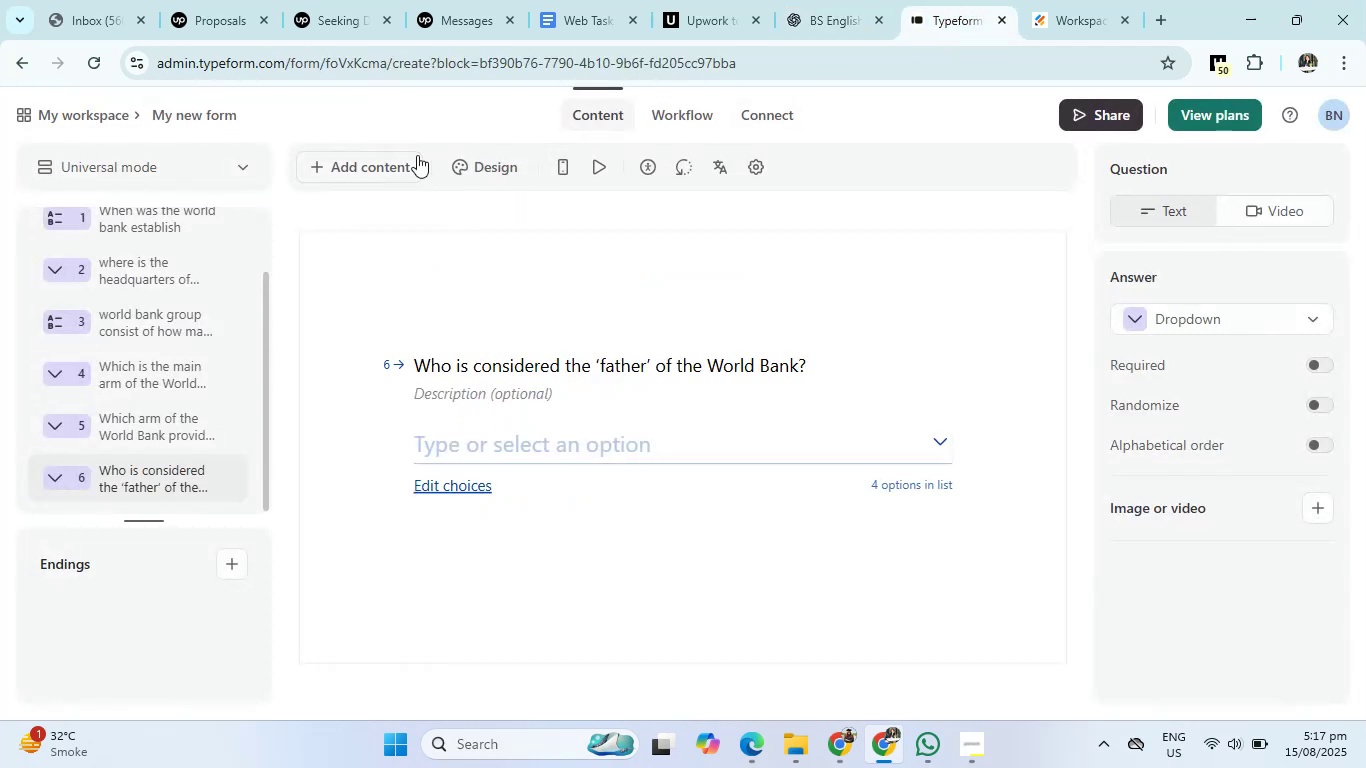 
left_click([360, 165])
 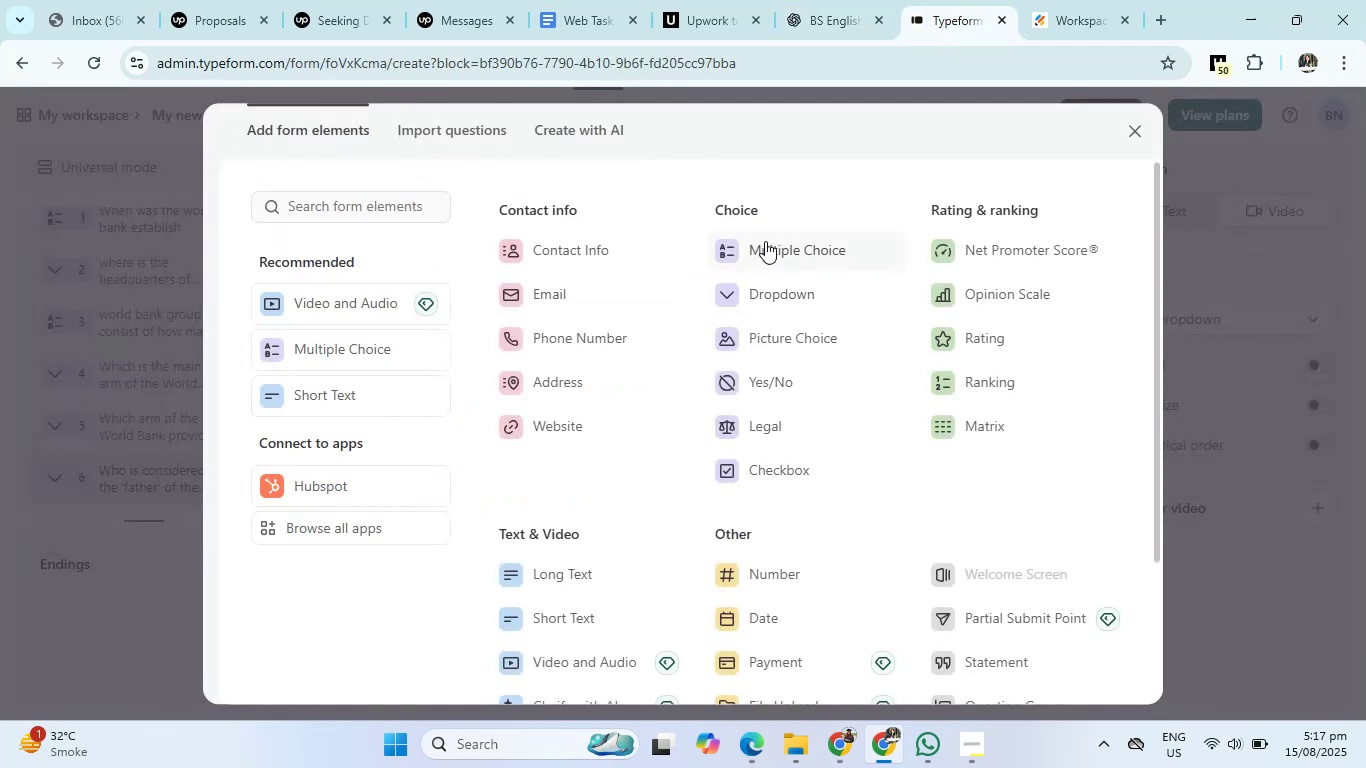 
left_click([778, 299])
 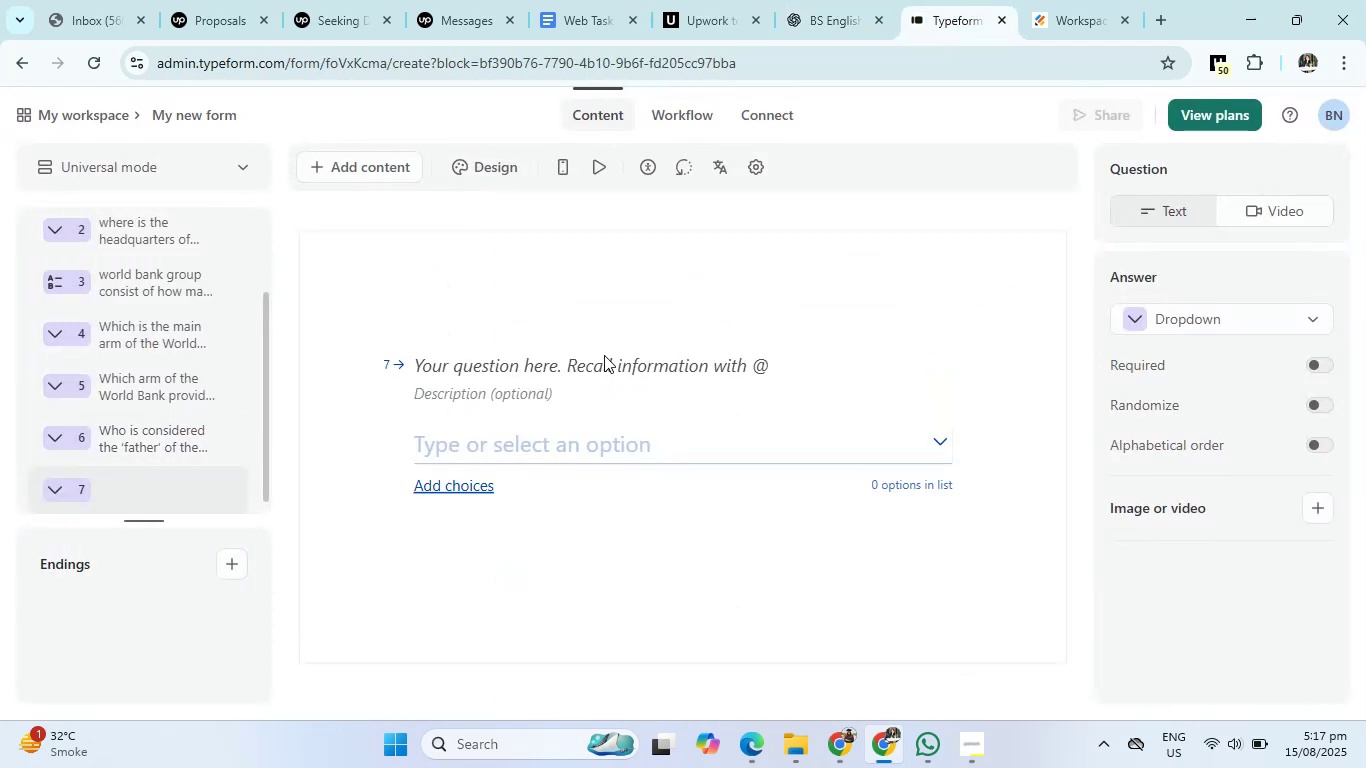 
left_click([593, 369])
 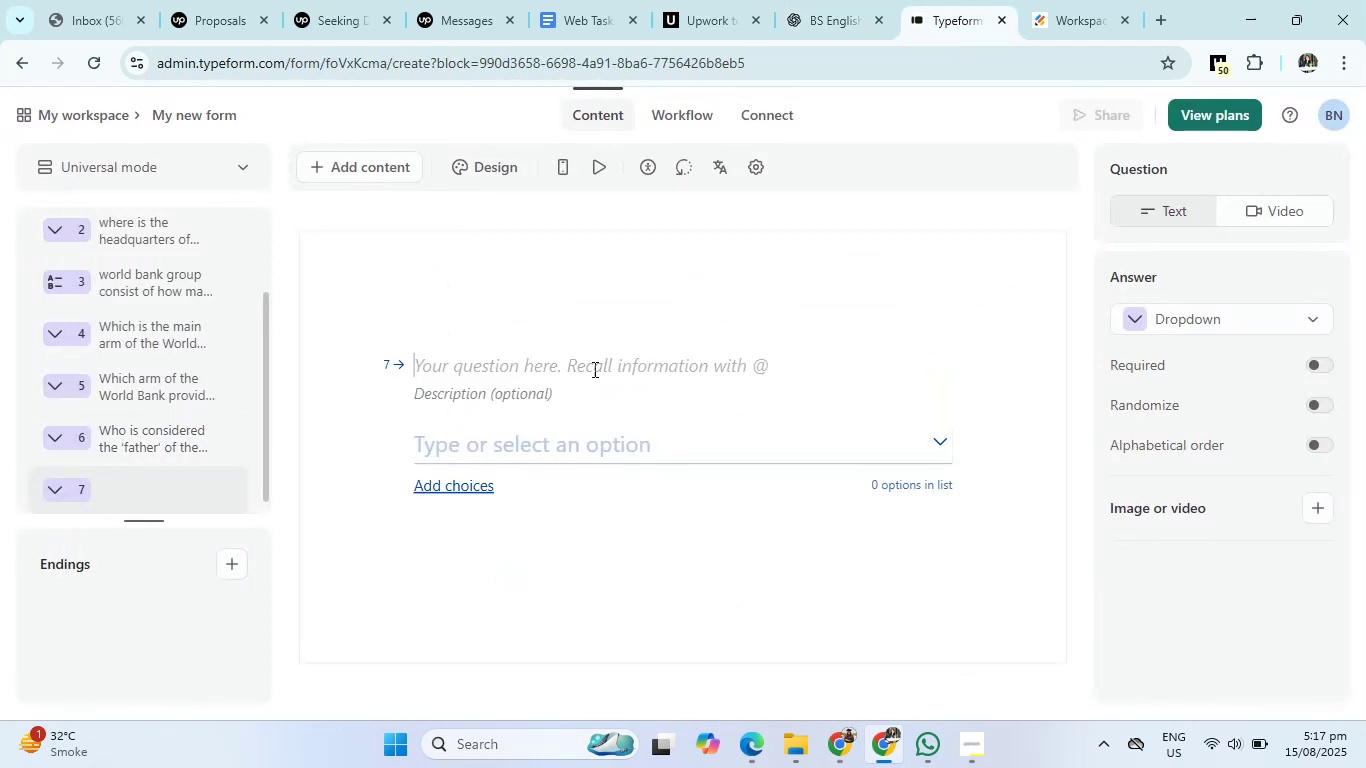 
key(Control+V)
 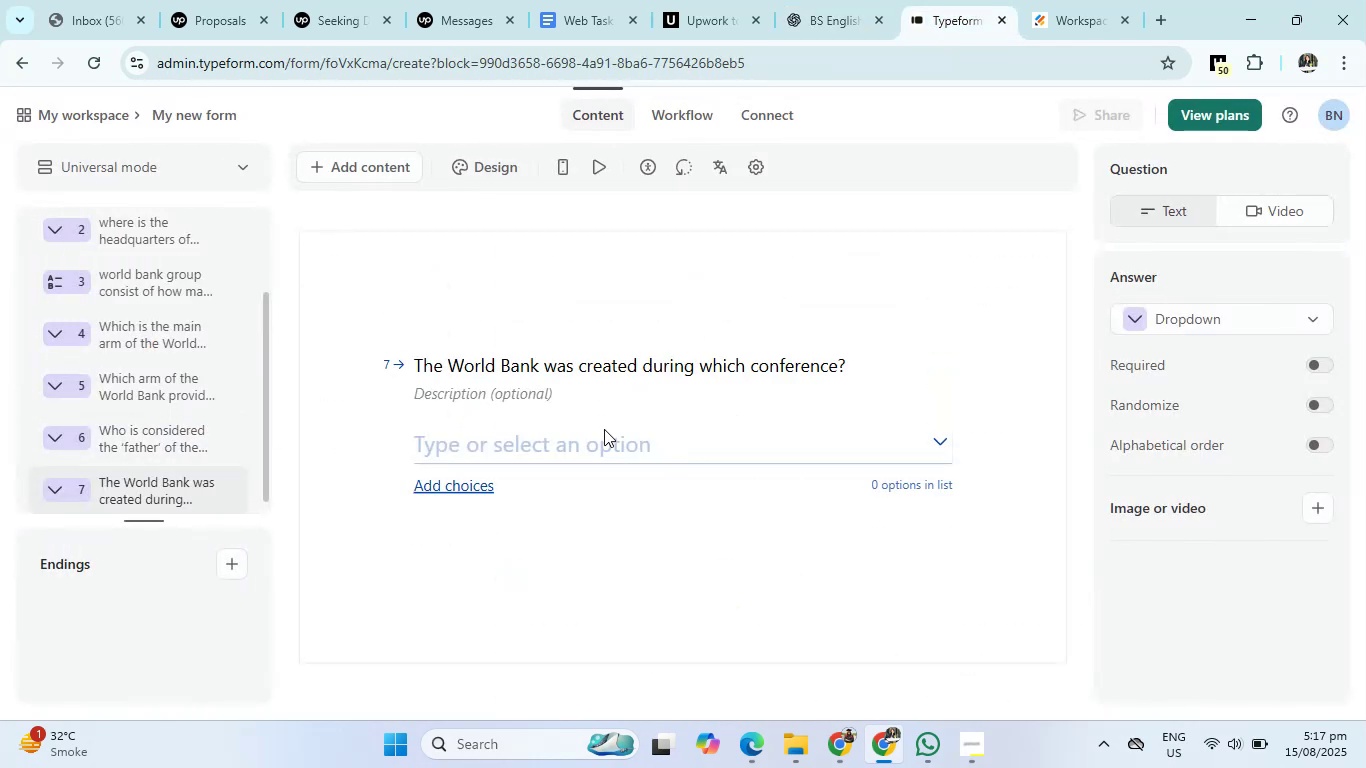 
left_click([604, 433])
 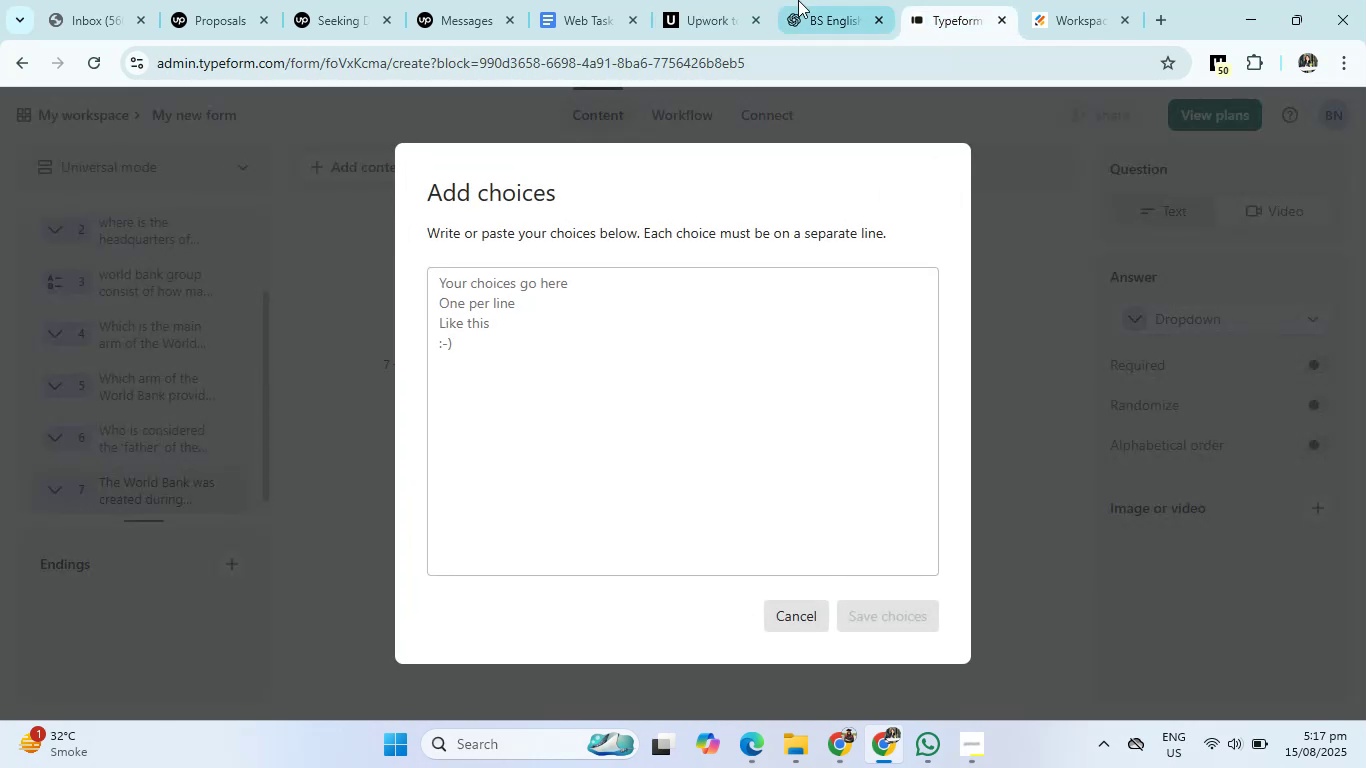 
left_click([821, 0])
 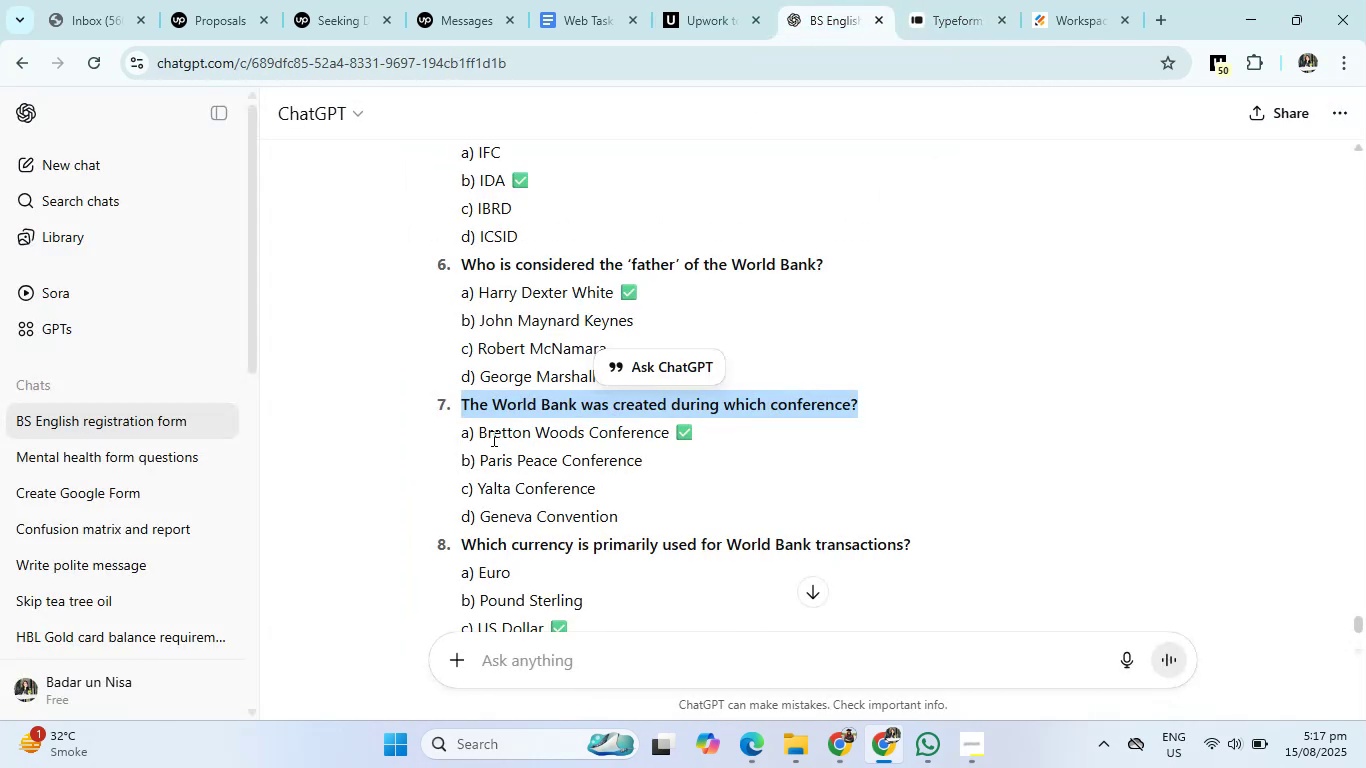 
left_click_drag(start_coordinate=[479, 434], to_coordinate=[619, 514])
 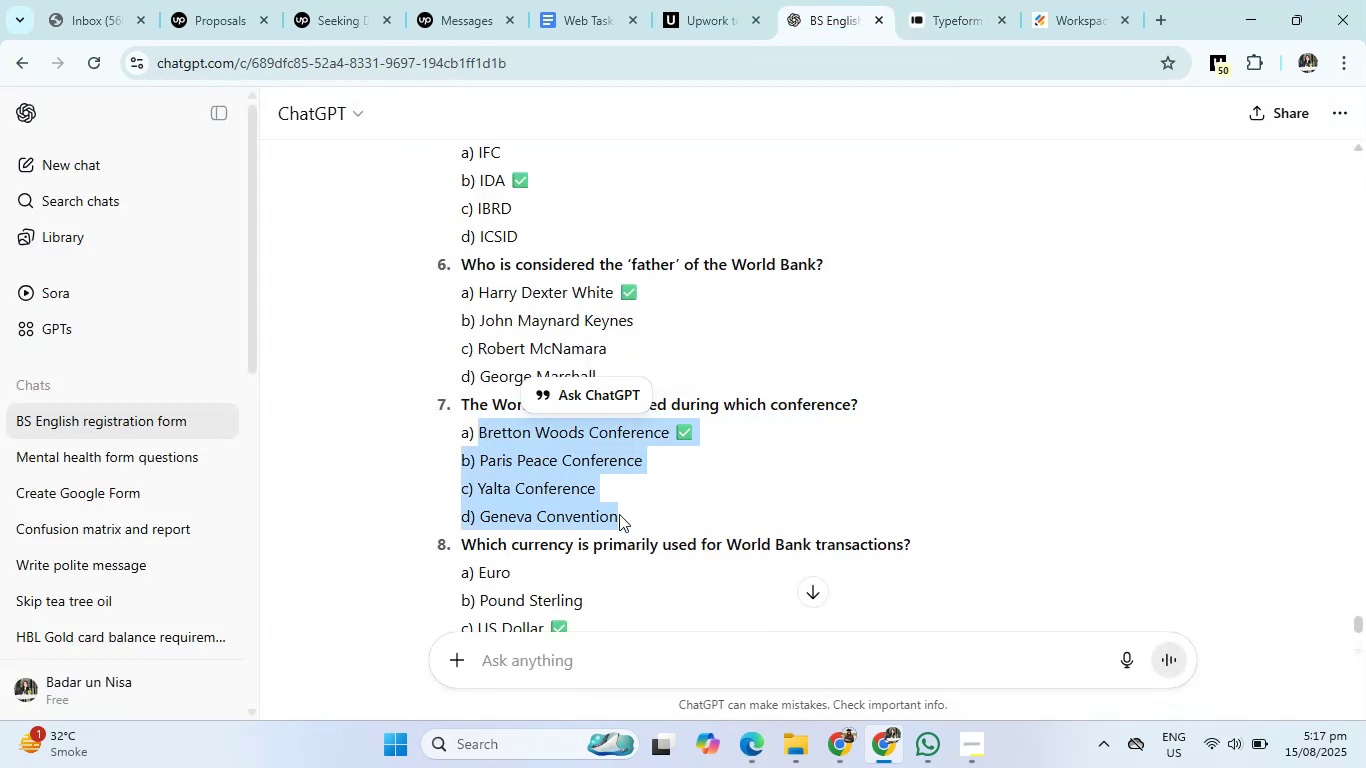 
key(Control+C)
 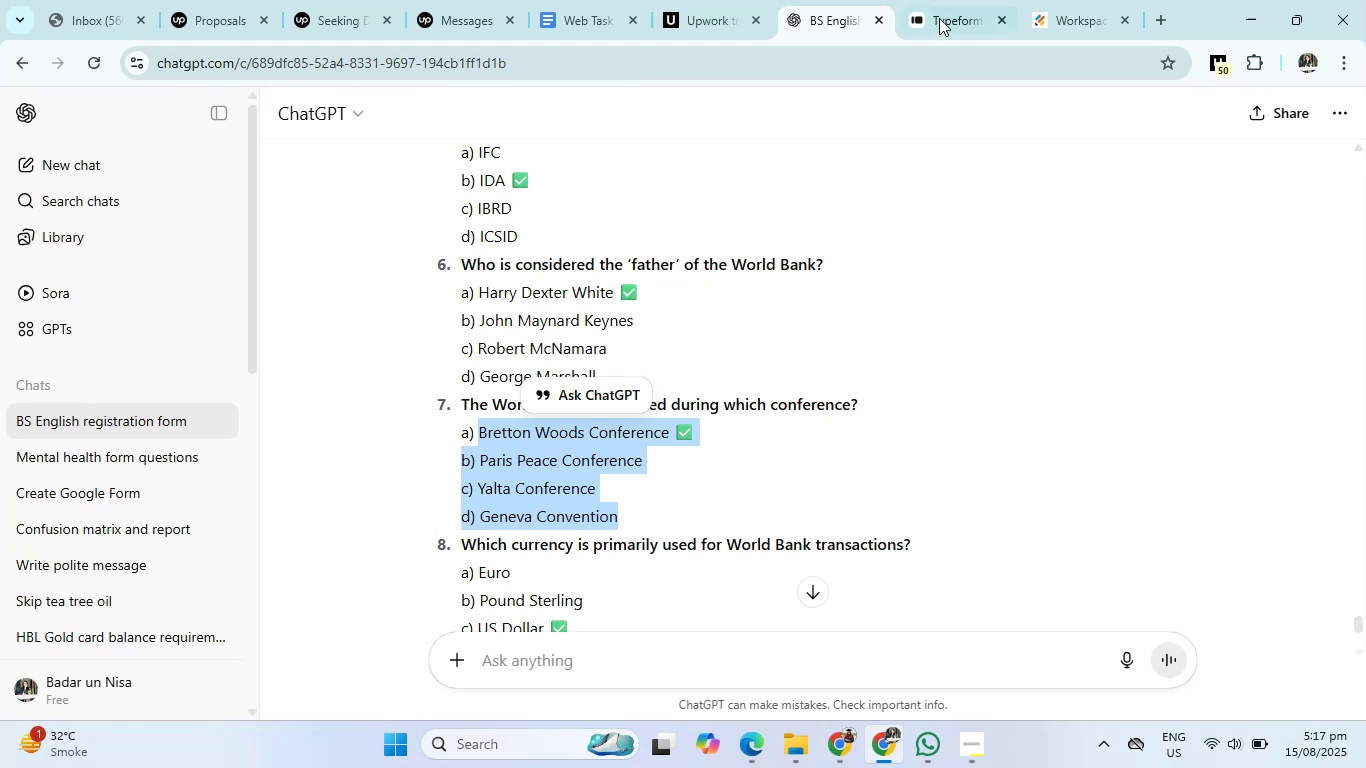 
left_click([942, 14])
 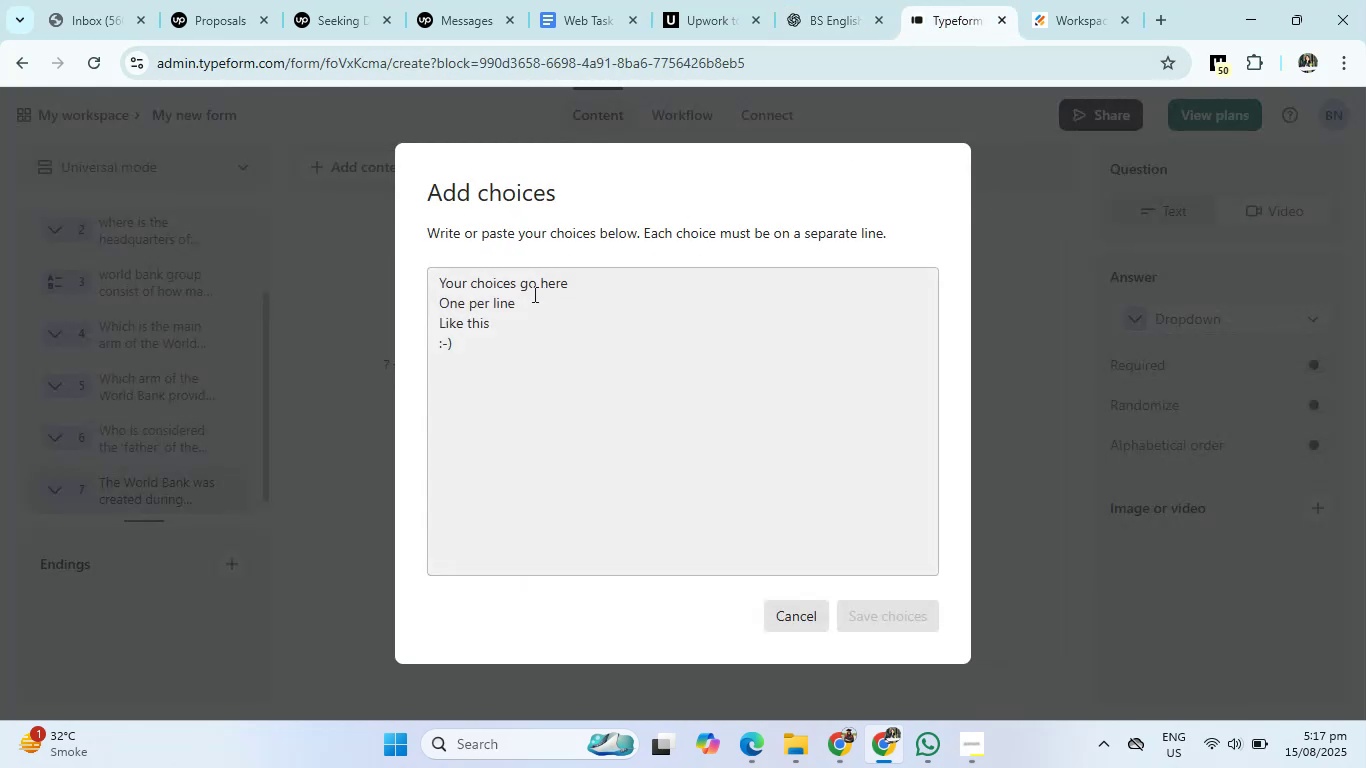 
left_click([525, 284])
 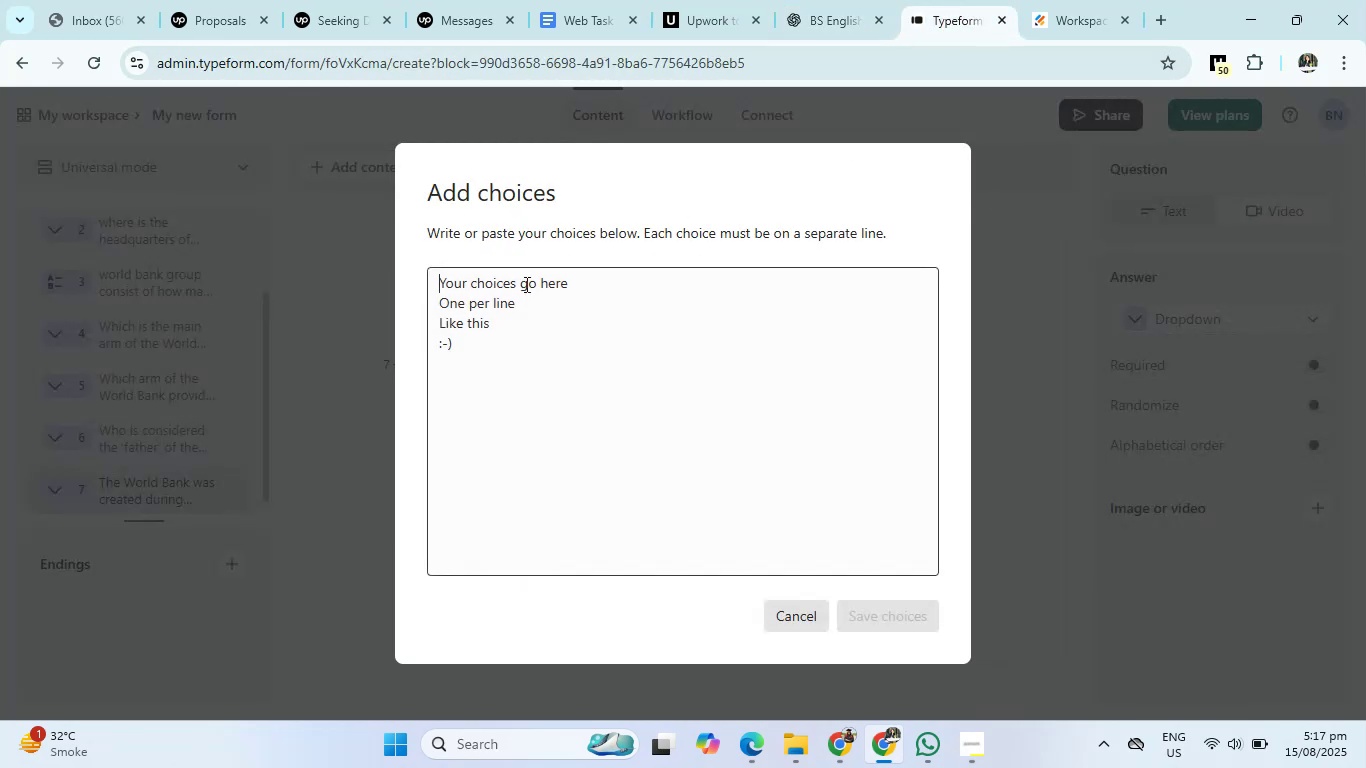 
key(Control+V)
 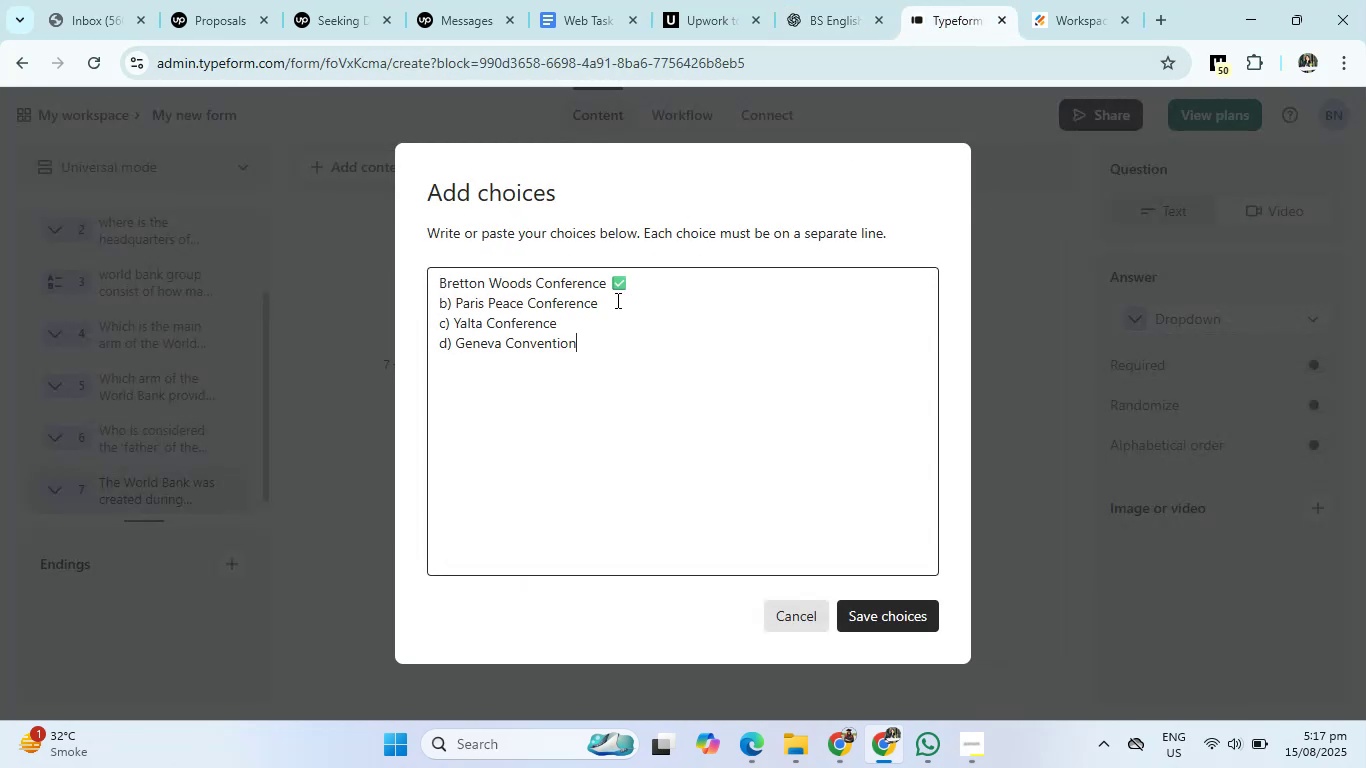 
left_click([663, 282])
 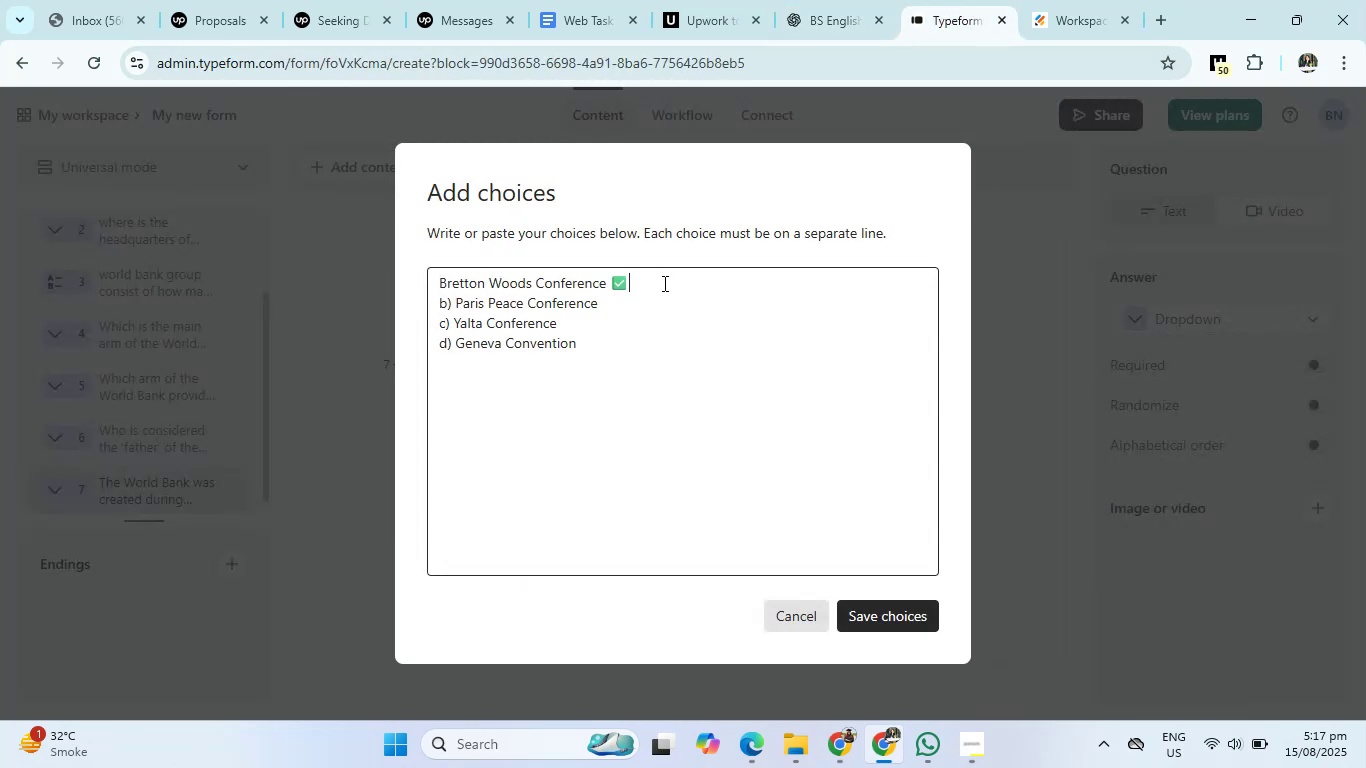 
key(Backspace)
 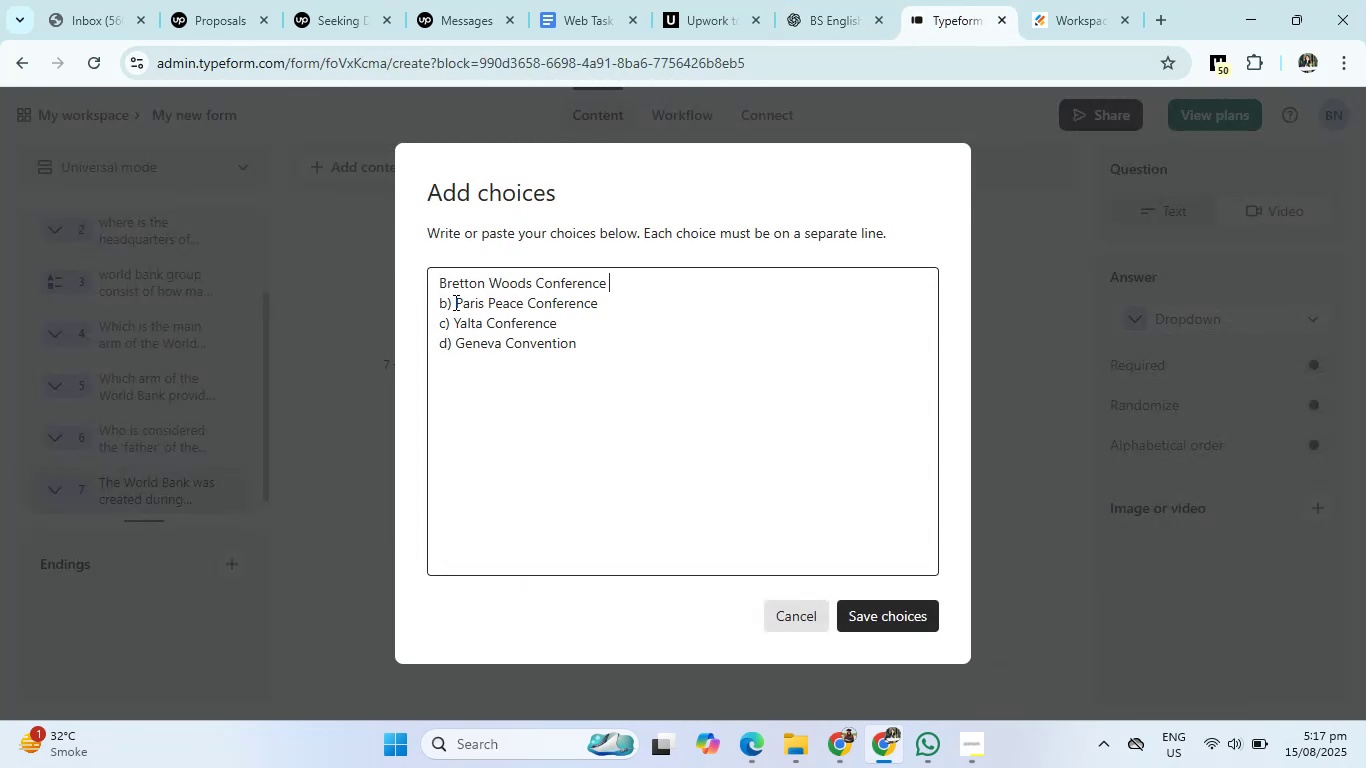 
left_click([454, 302])
 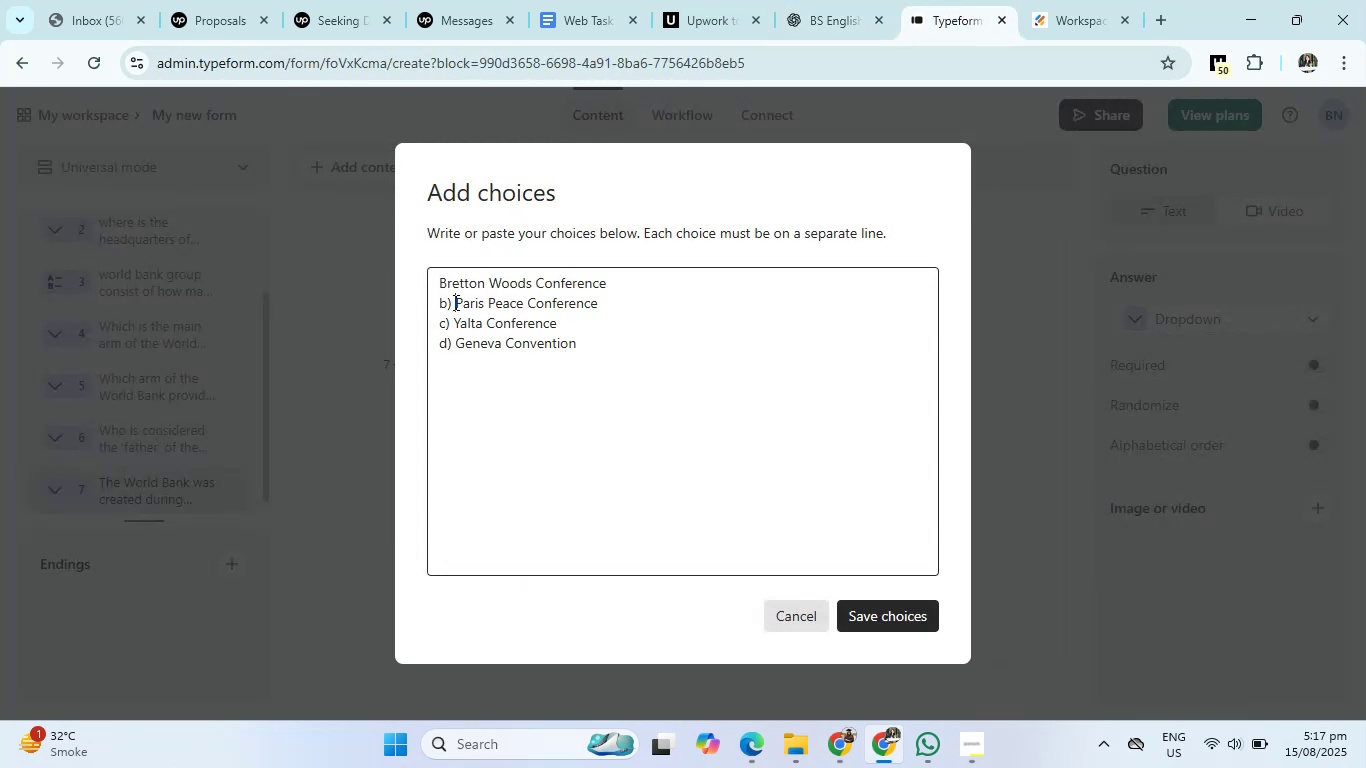 
key(Backspace)
 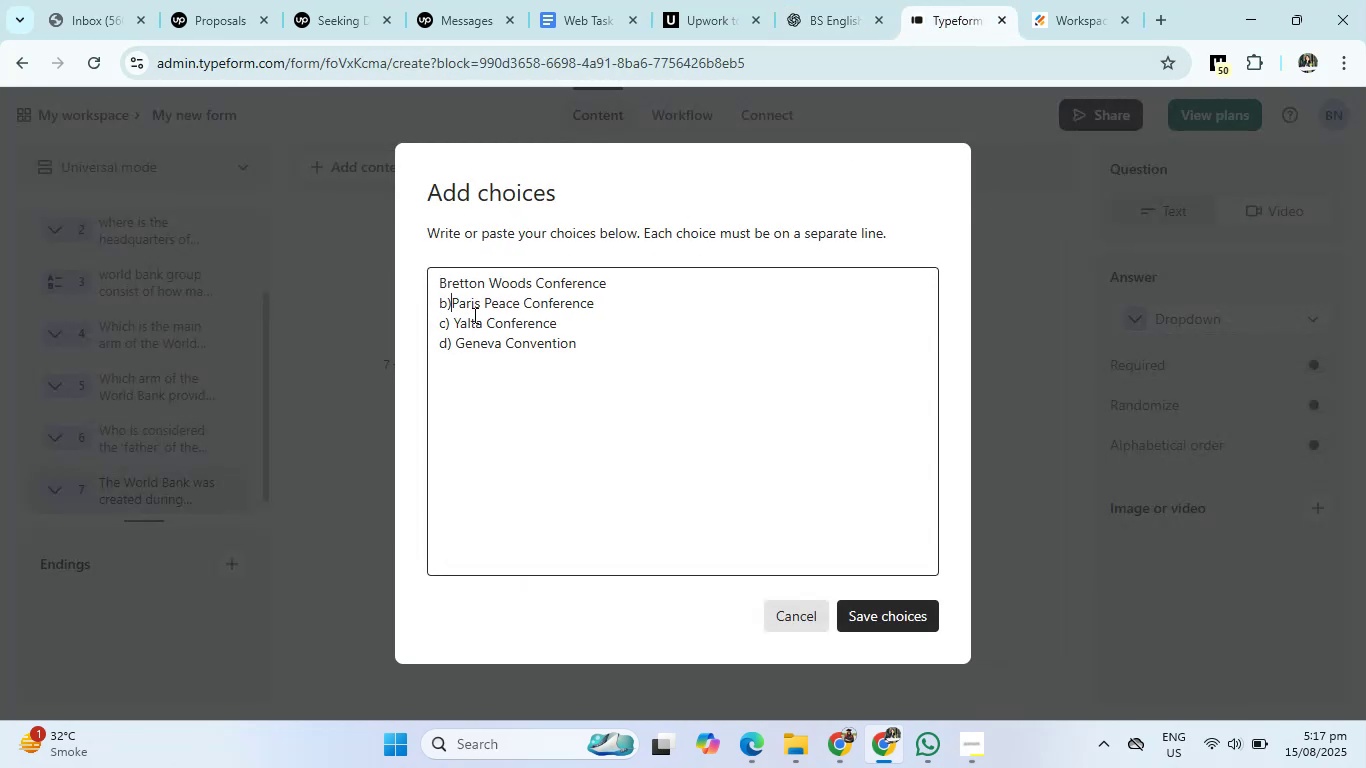 
key(Backspace)
 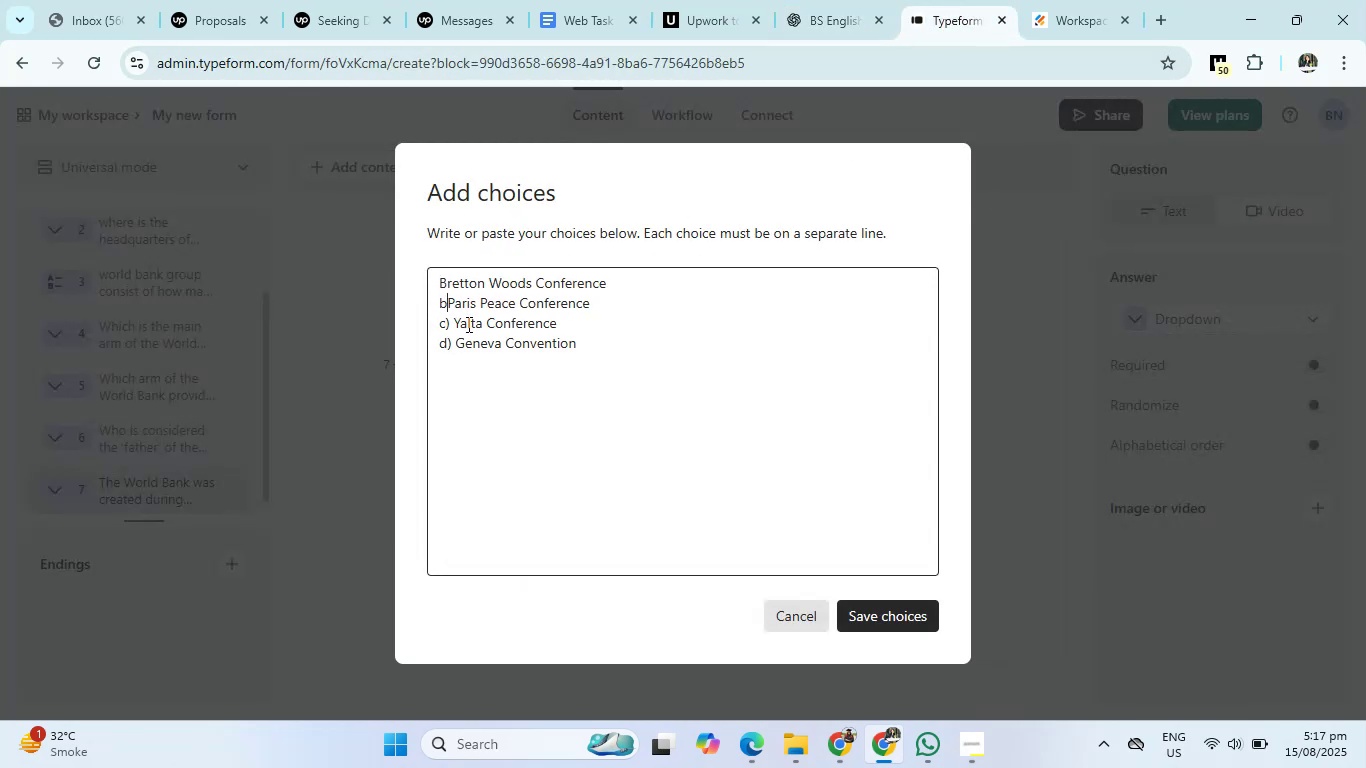 
key(Backspace)
 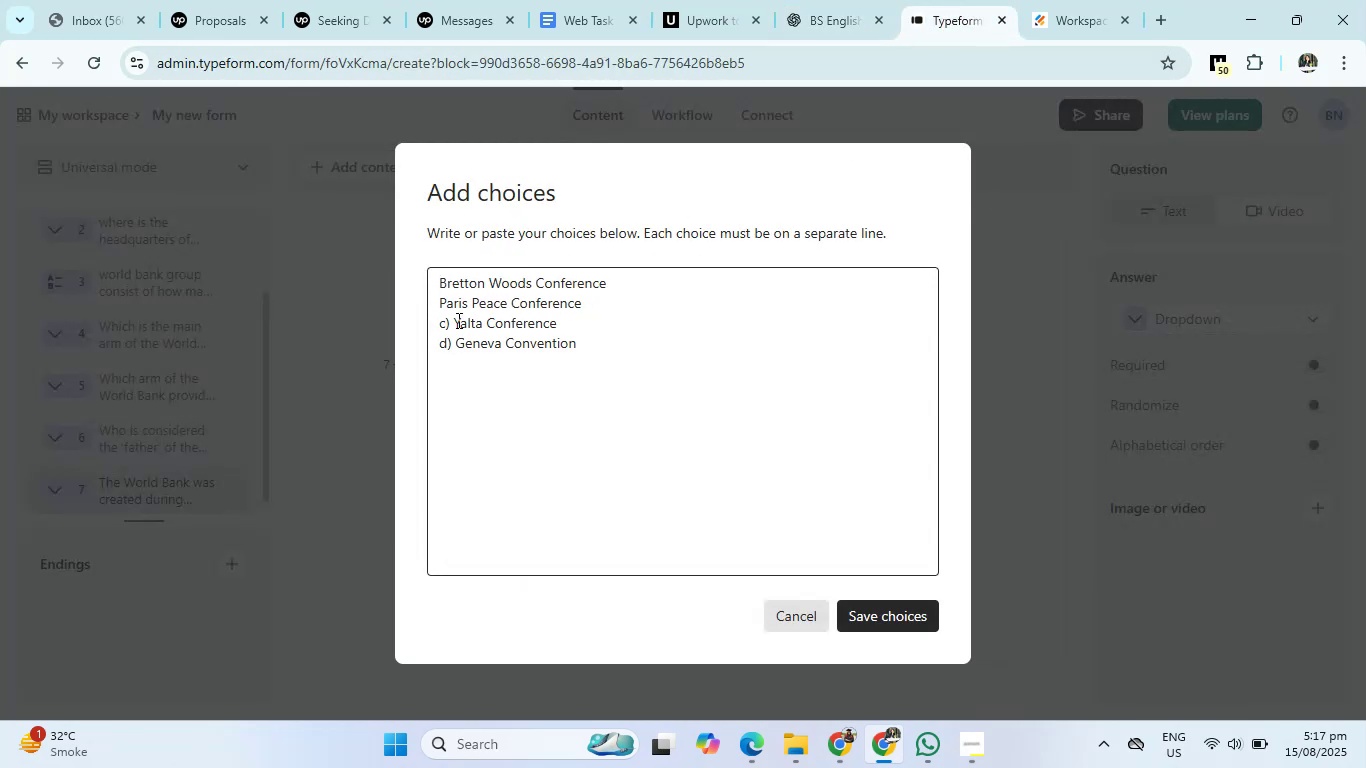 
left_click([457, 320])
 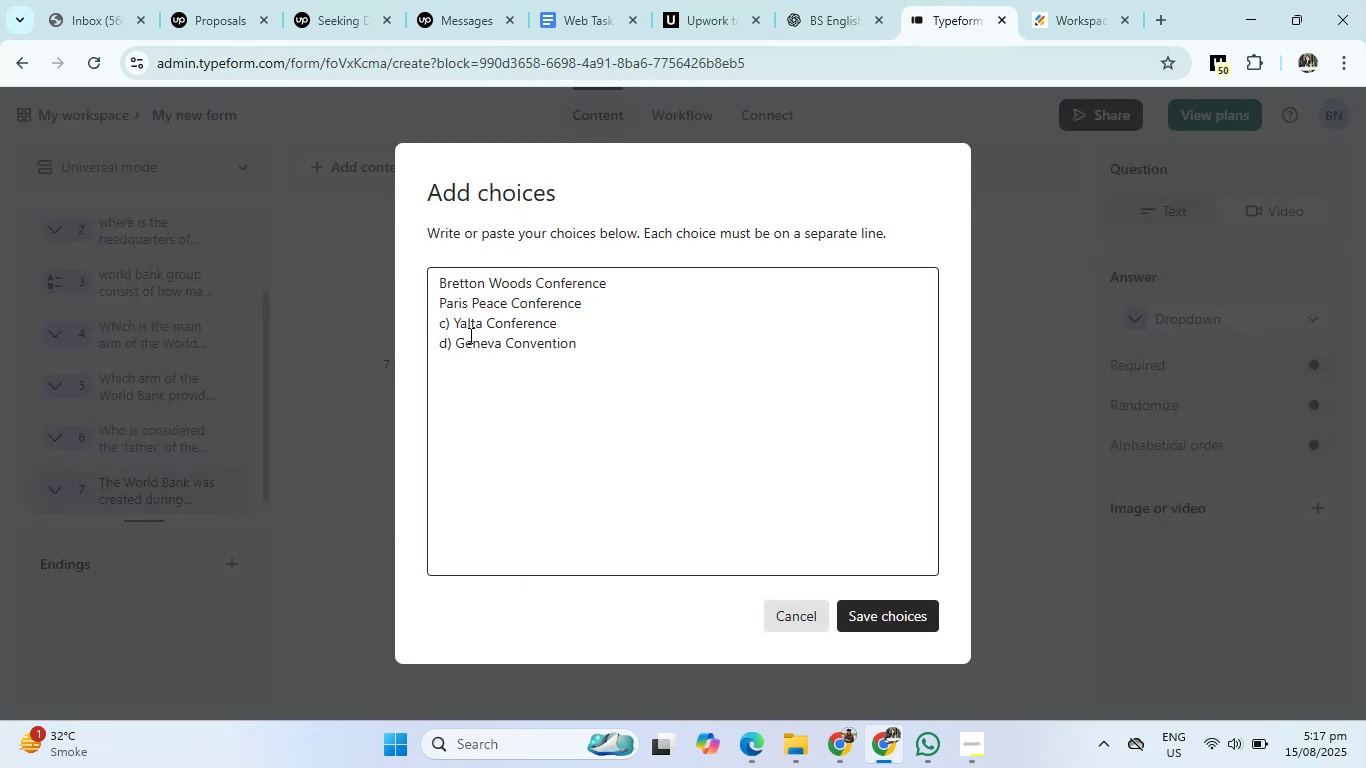 
key(ArrowLeft)
 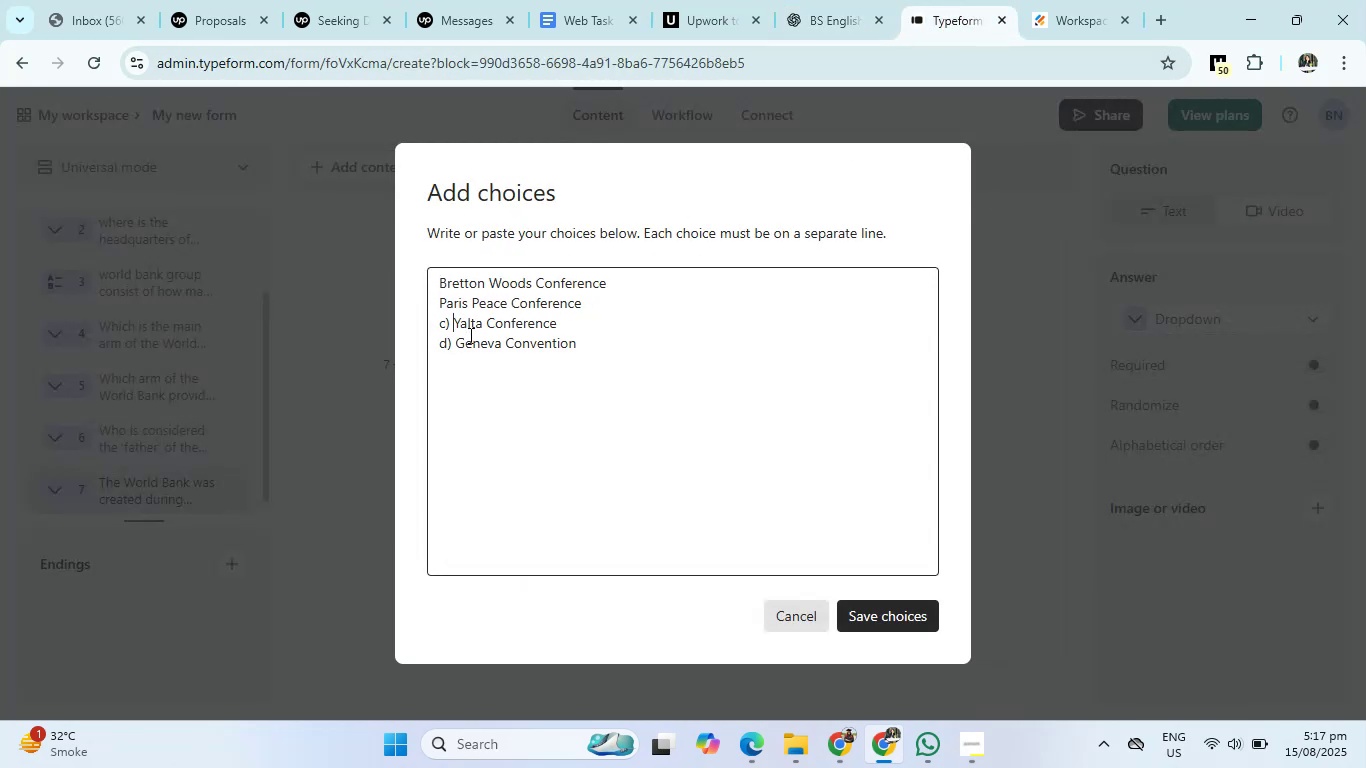 
key(Backspace)
 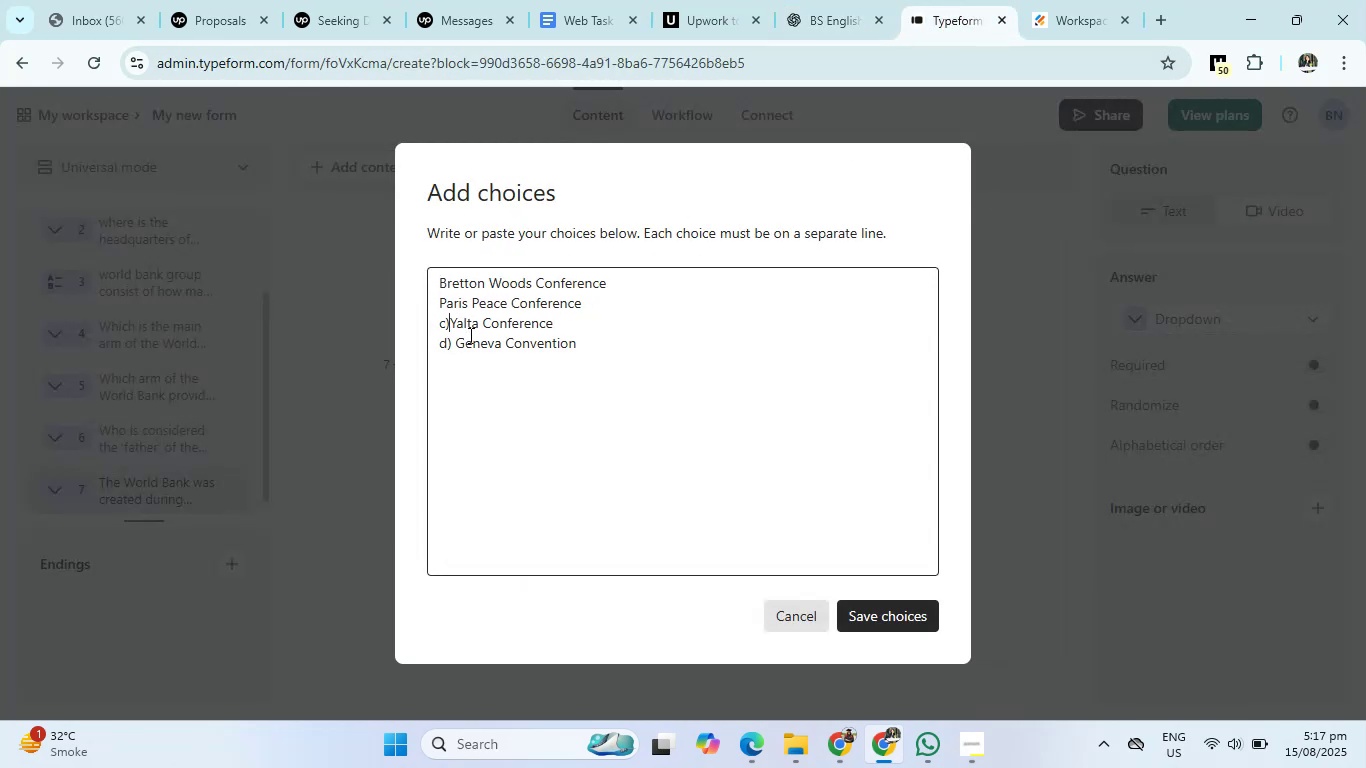 
key(Backspace)
 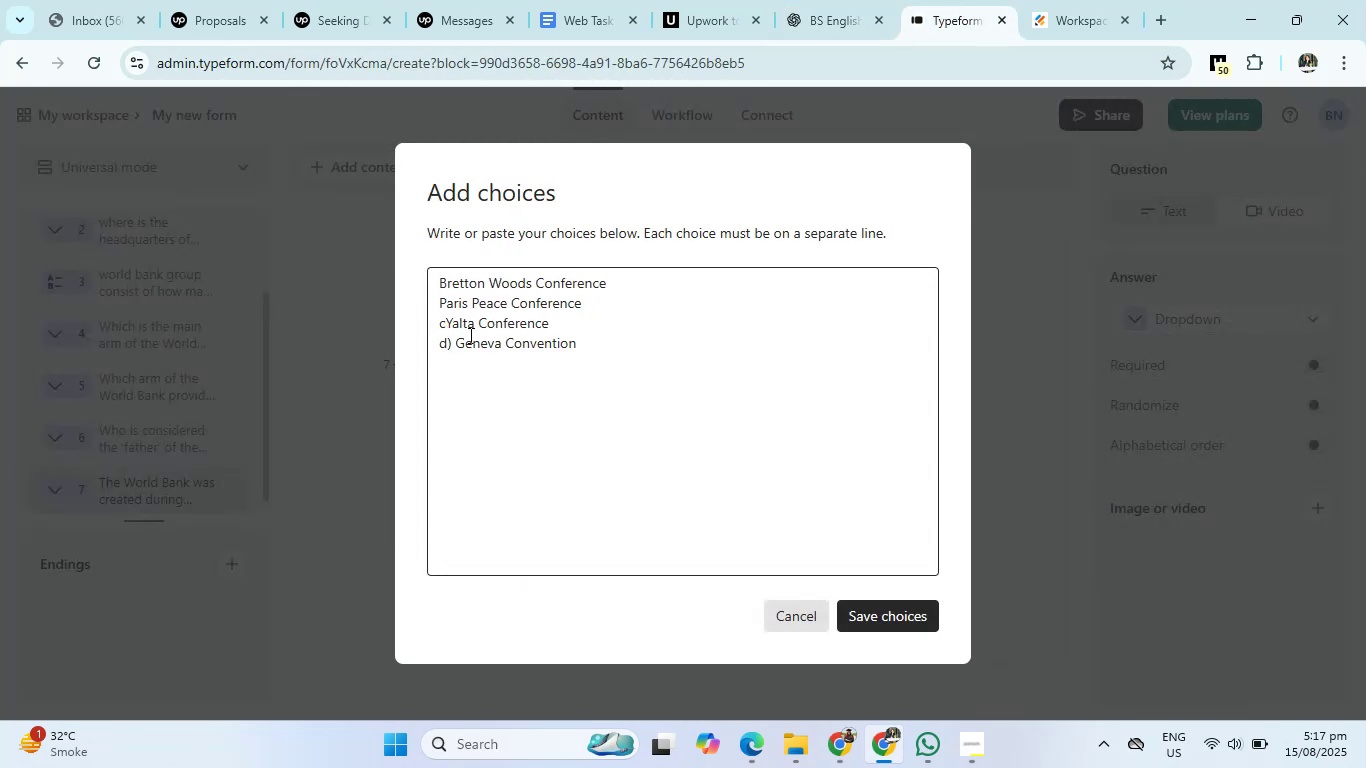 
key(Backspace)
 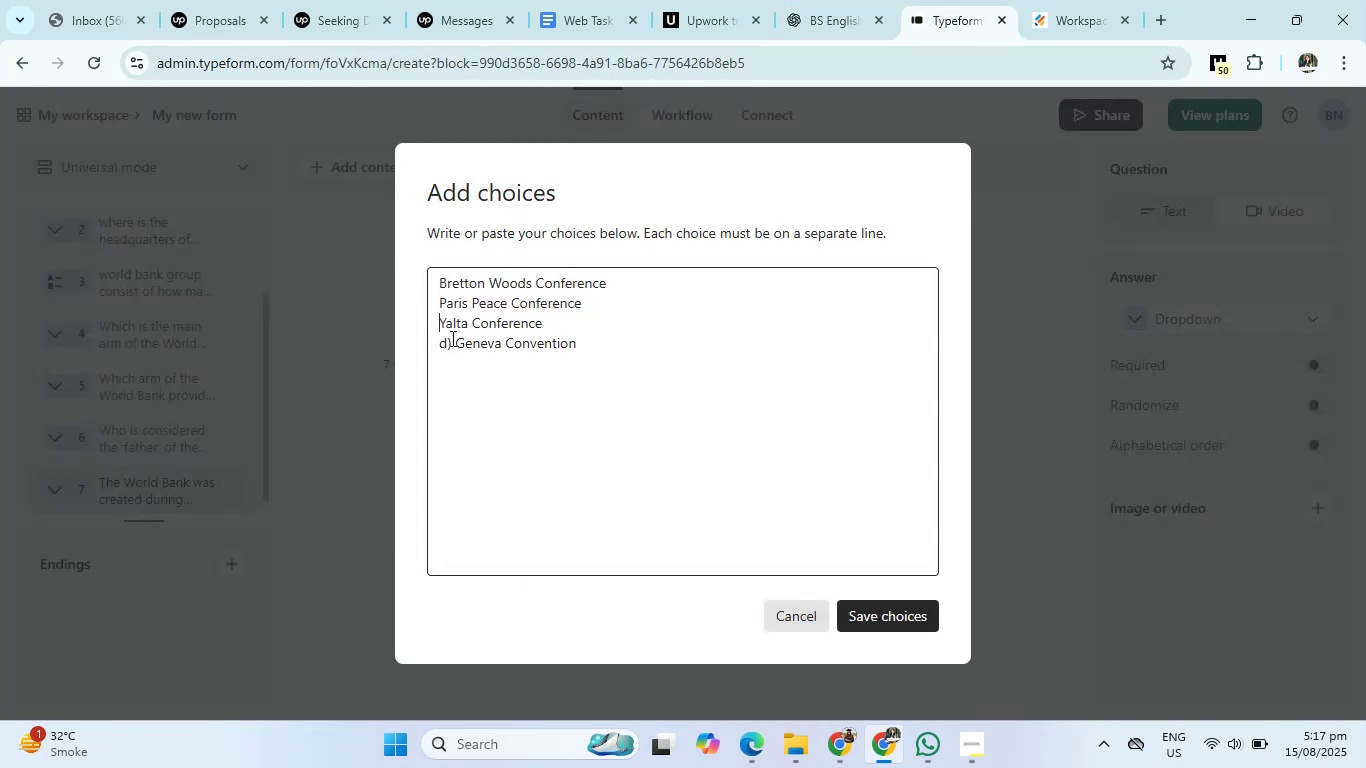 
left_click([451, 338])
 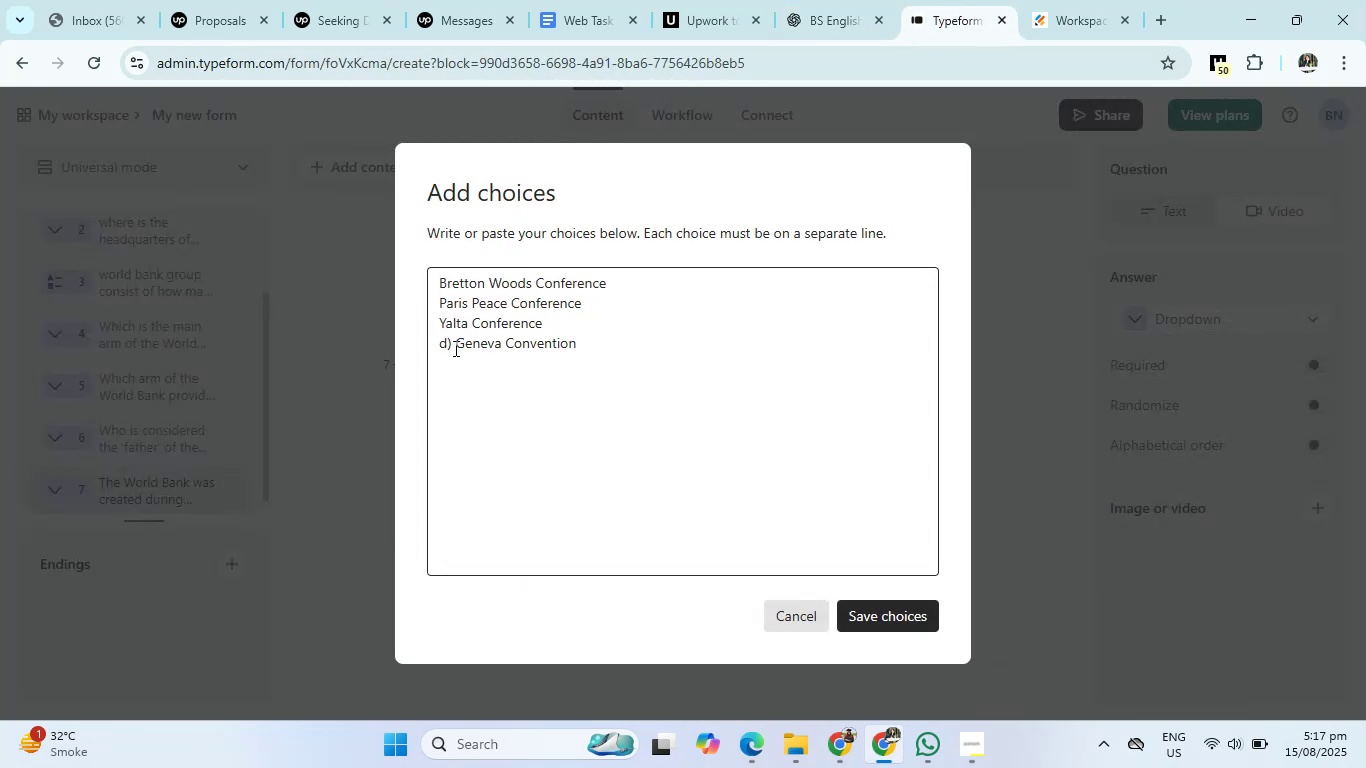 
key(ArrowRight)
 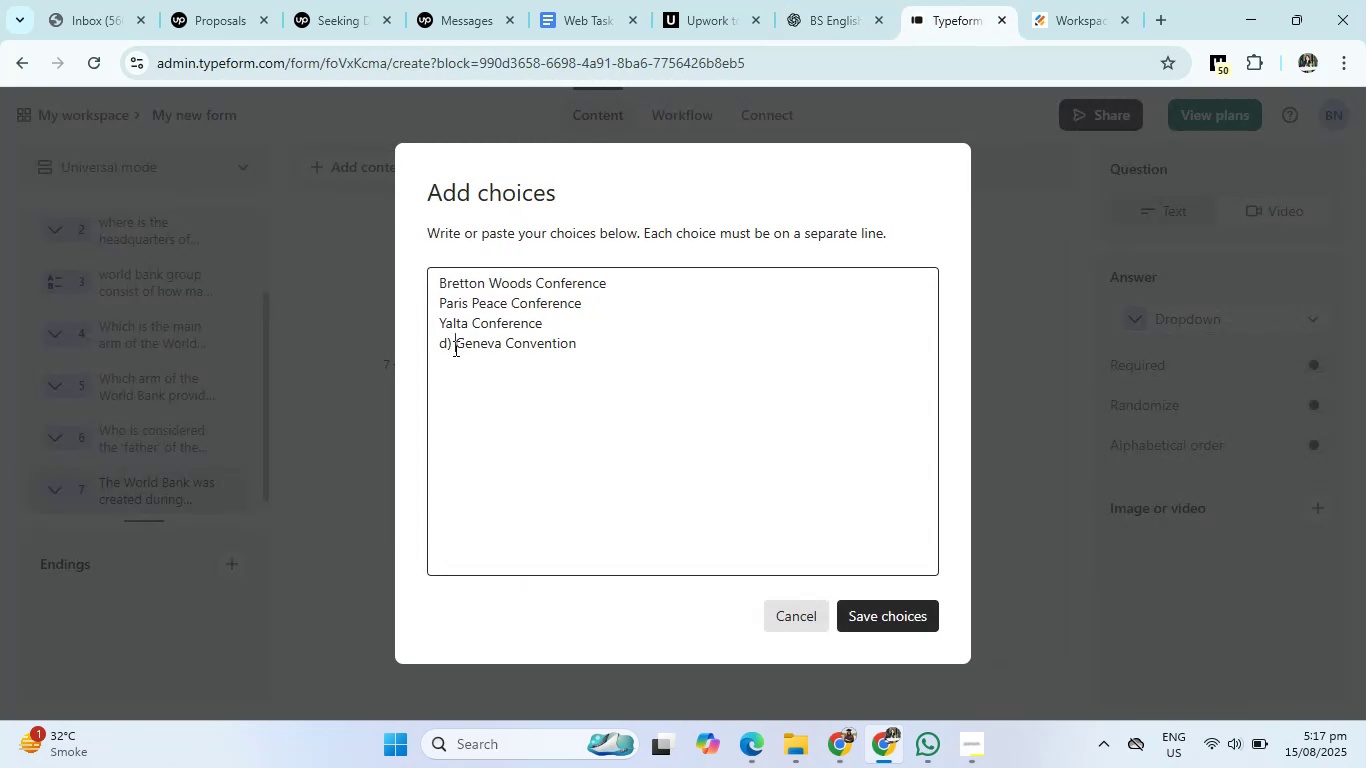 
key(Backspace)
 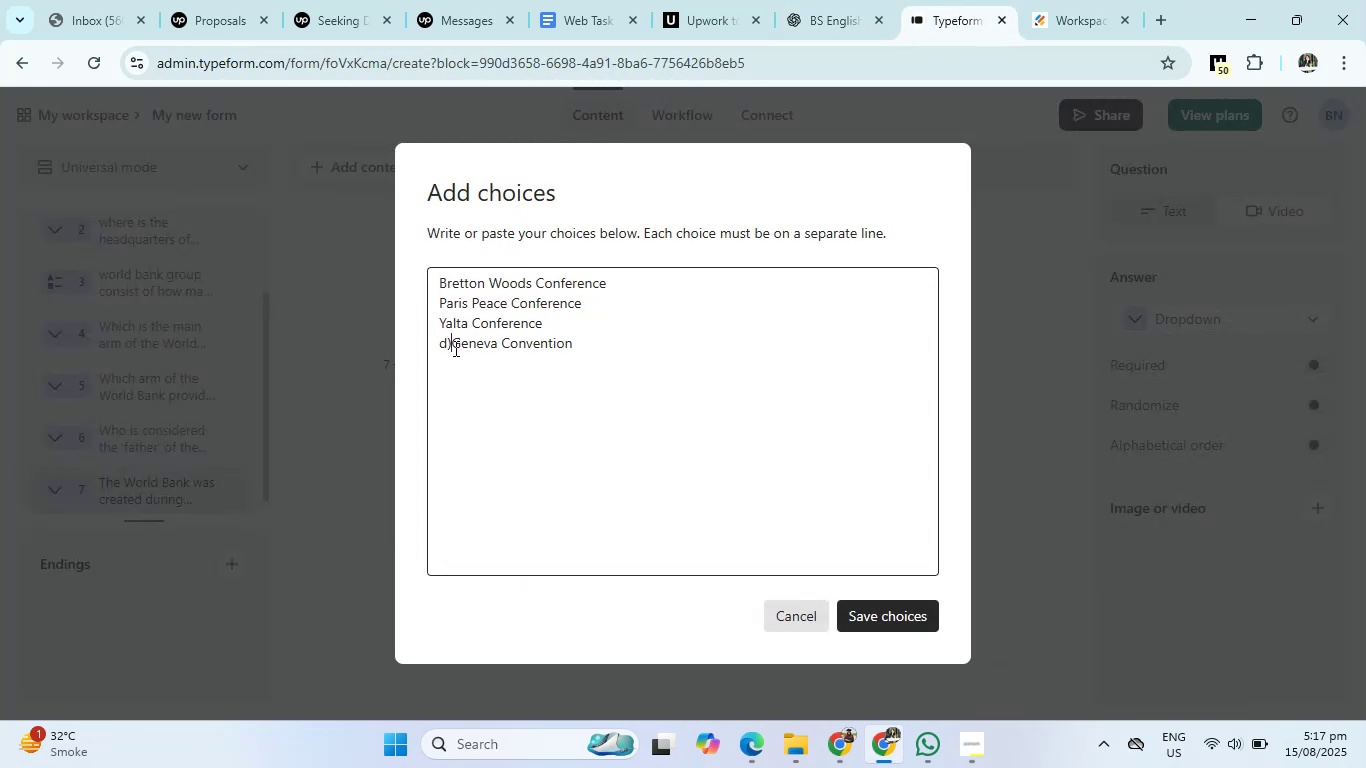 
key(Backspace)
 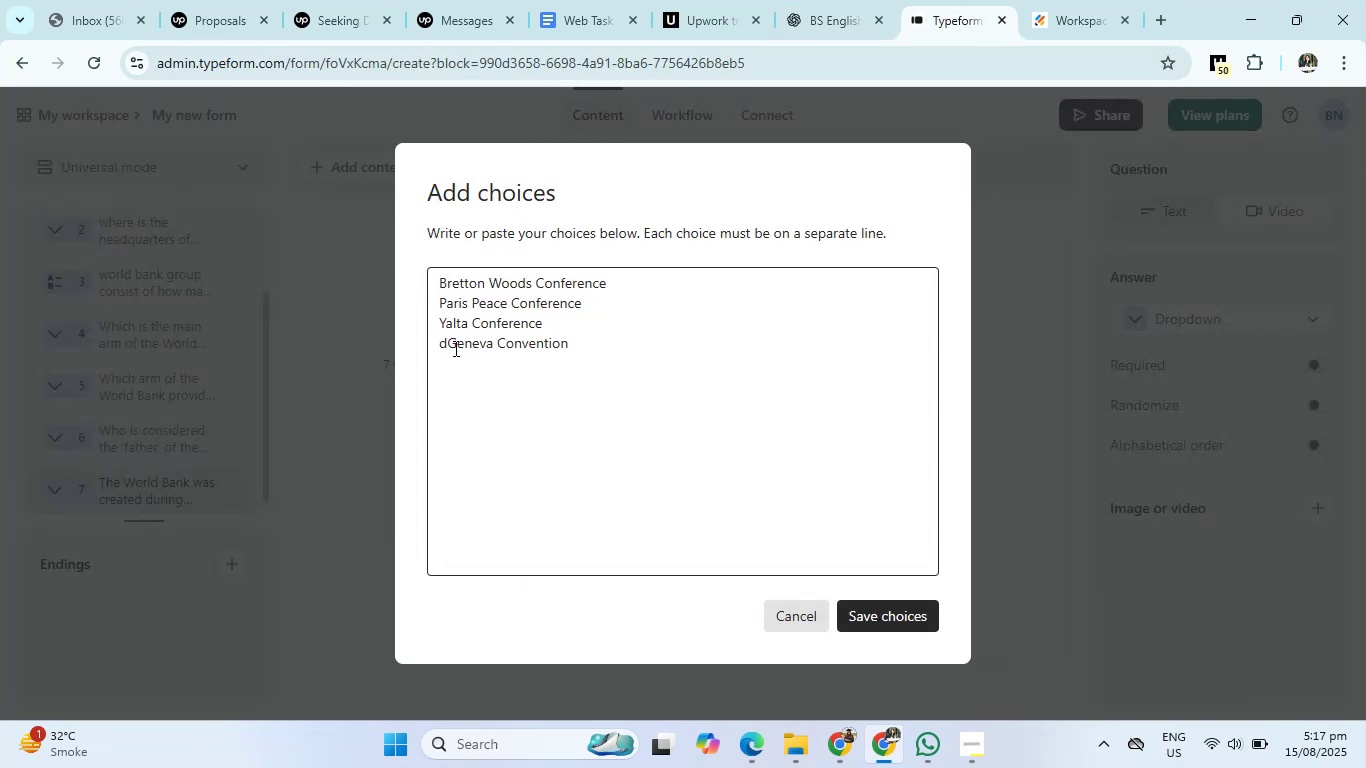 
key(Backspace)
 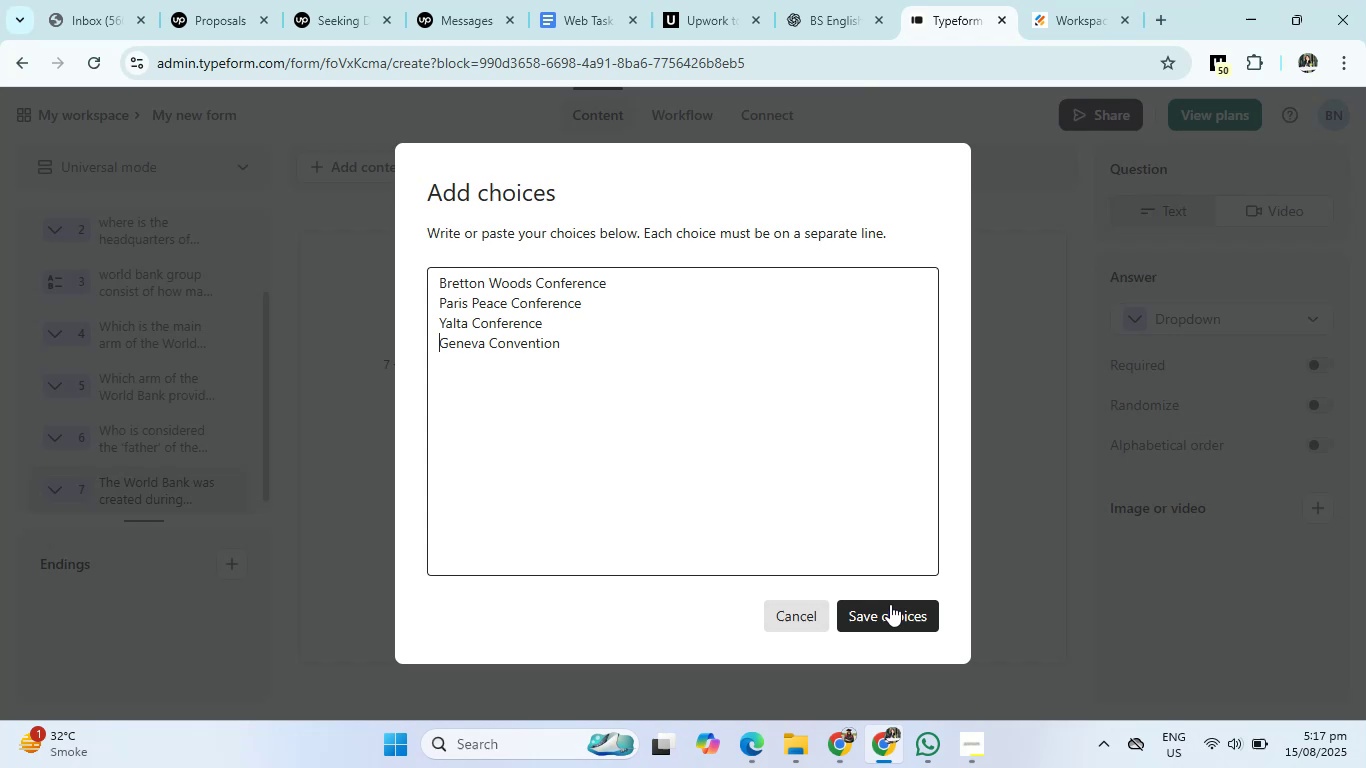 
left_click([888, 614])
 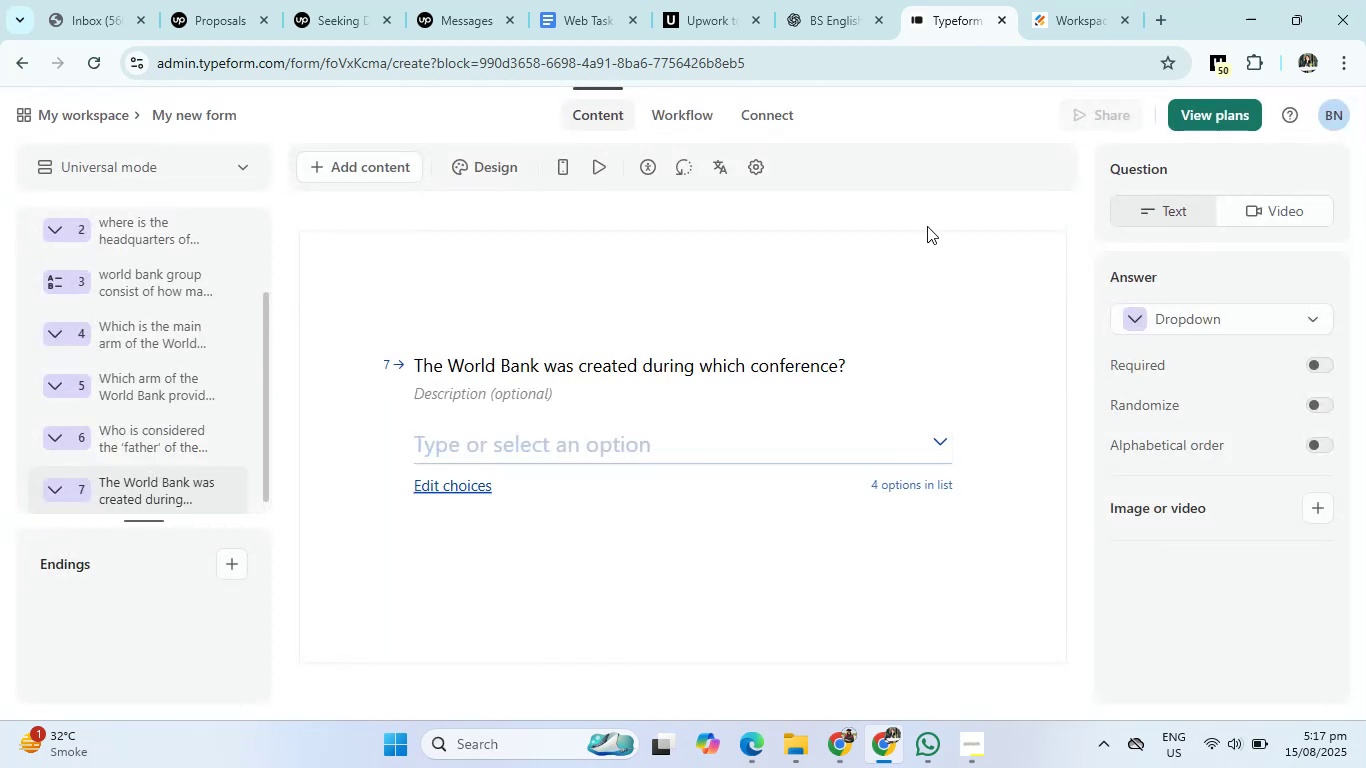 
left_click([845, 0])
 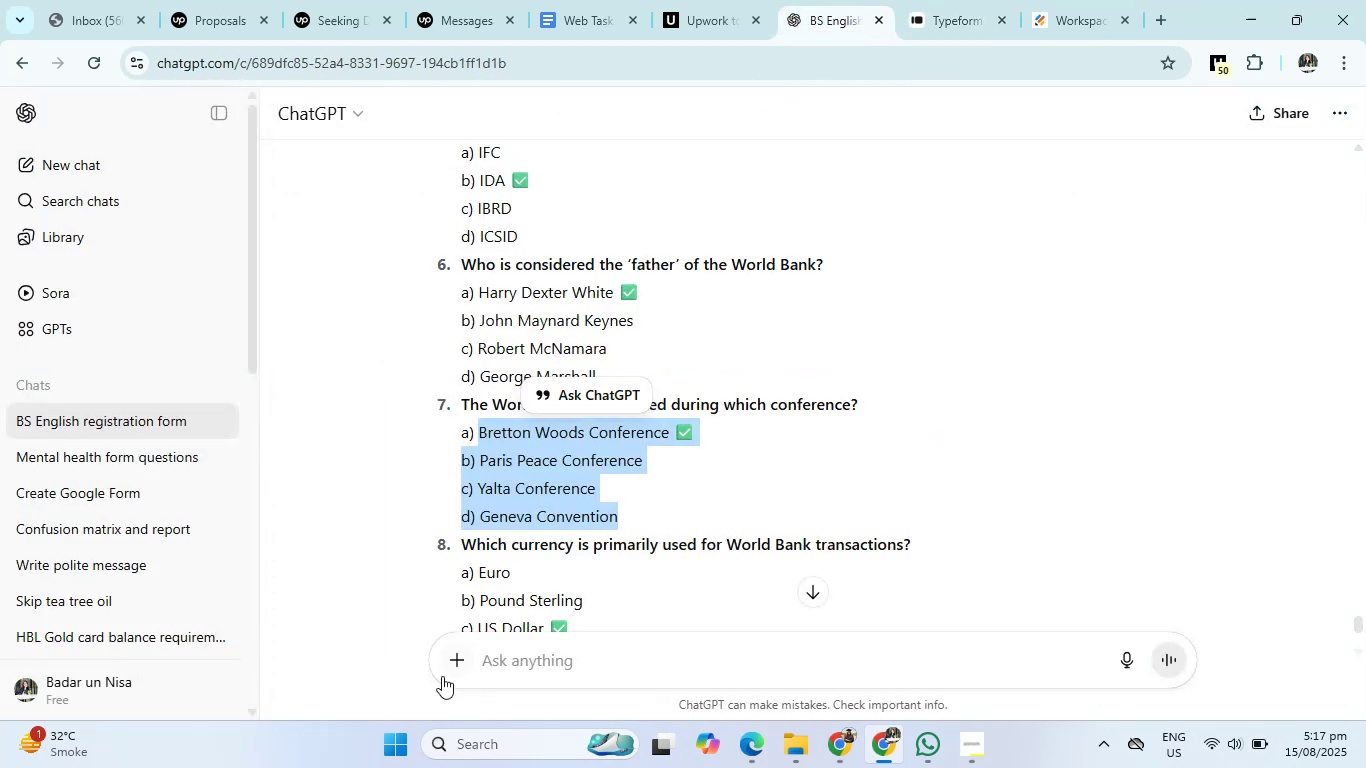 
scroll: coordinate [466, 561], scroll_direction: down, amount: 4.0
 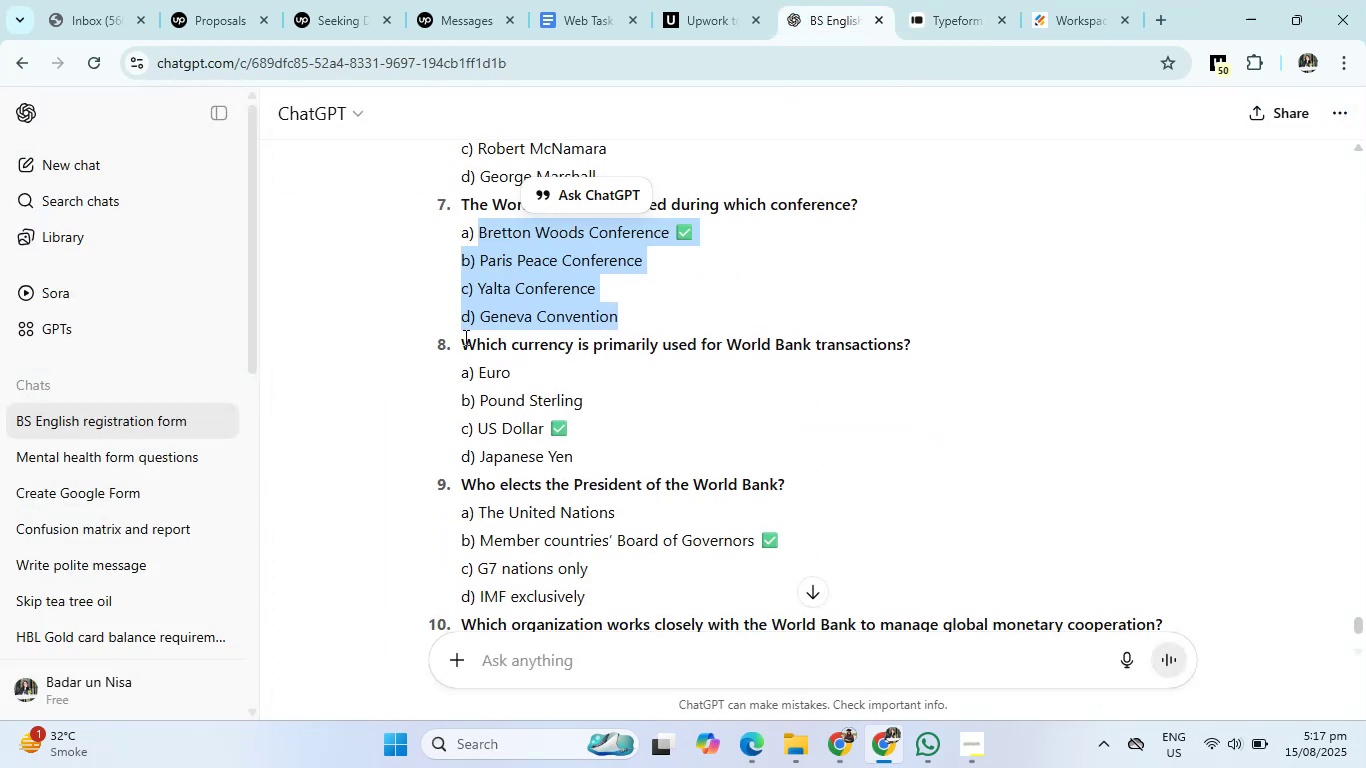 
left_click_drag(start_coordinate=[461, 340], to_coordinate=[959, 339])
 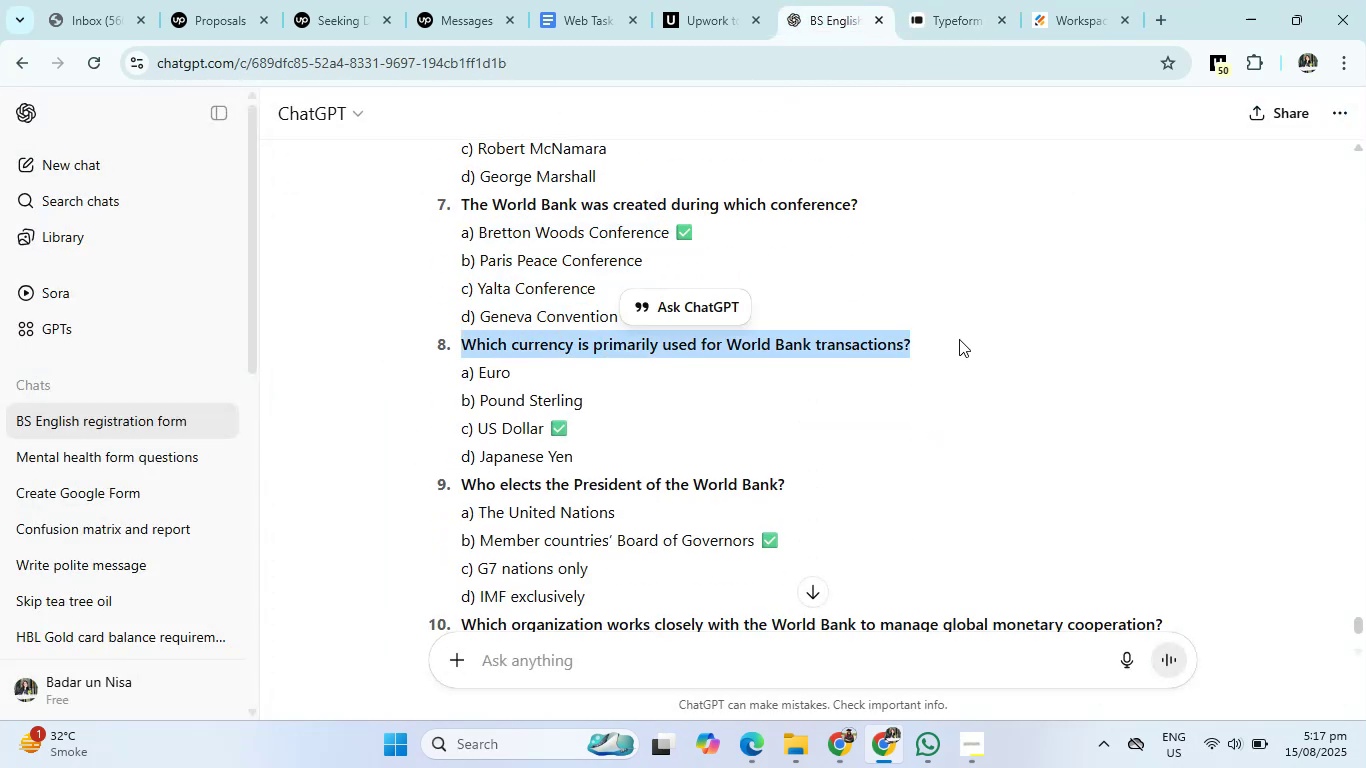 
key(Control+C)
 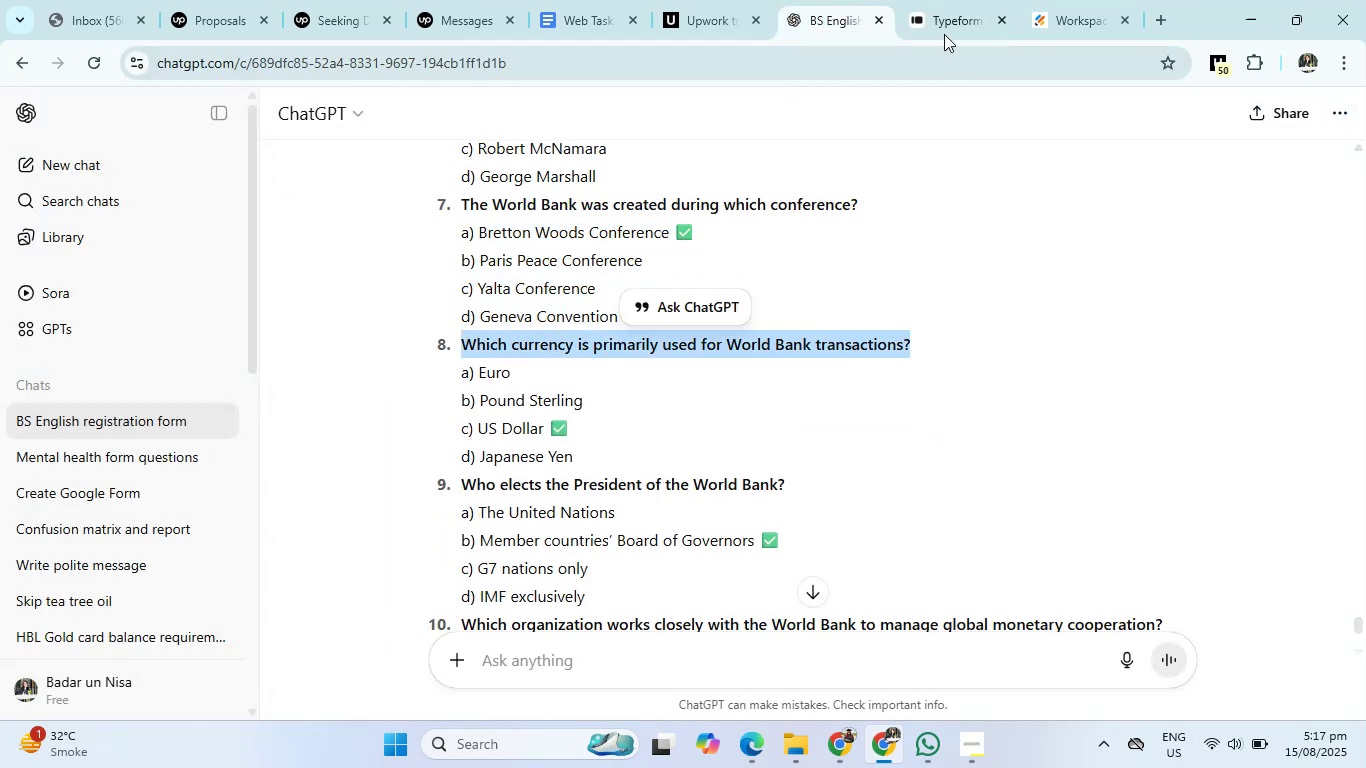 
left_click([944, 21])
 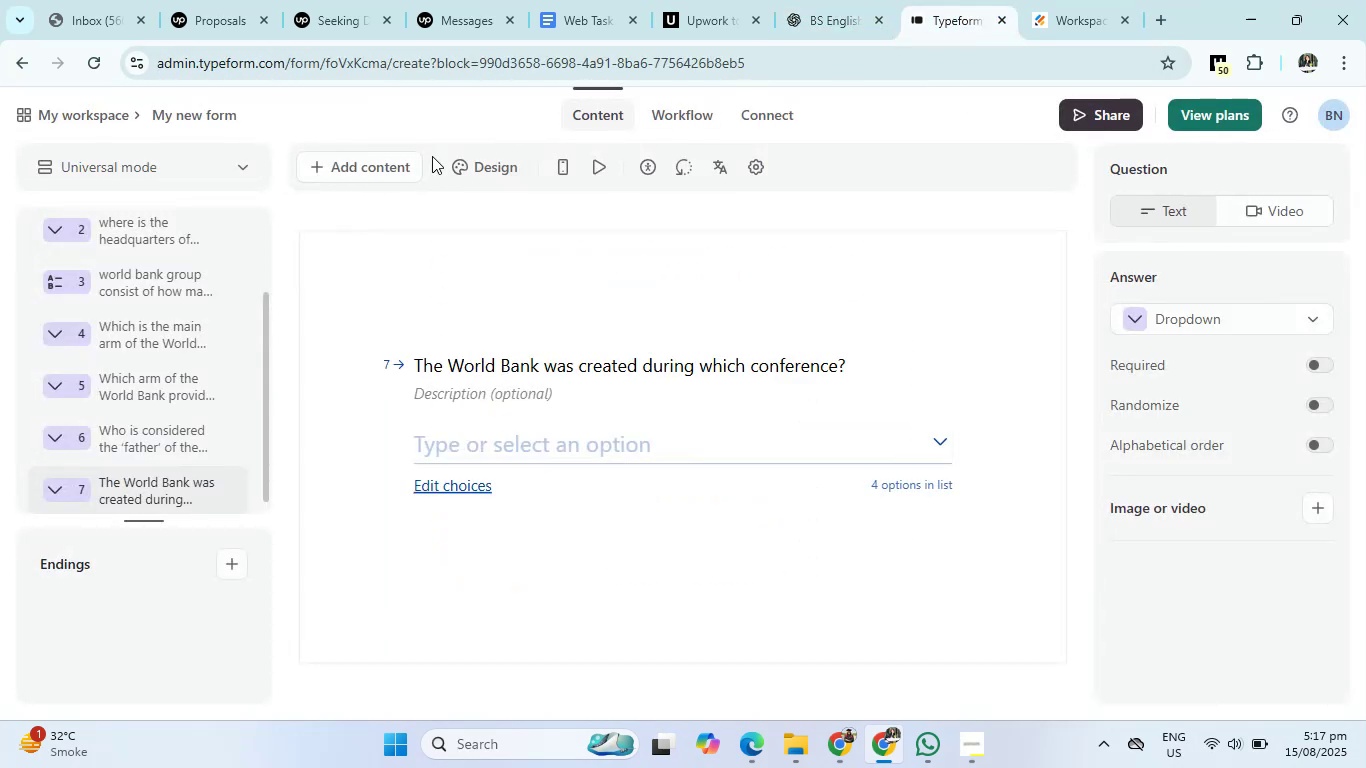 
left_click([352, 176])
 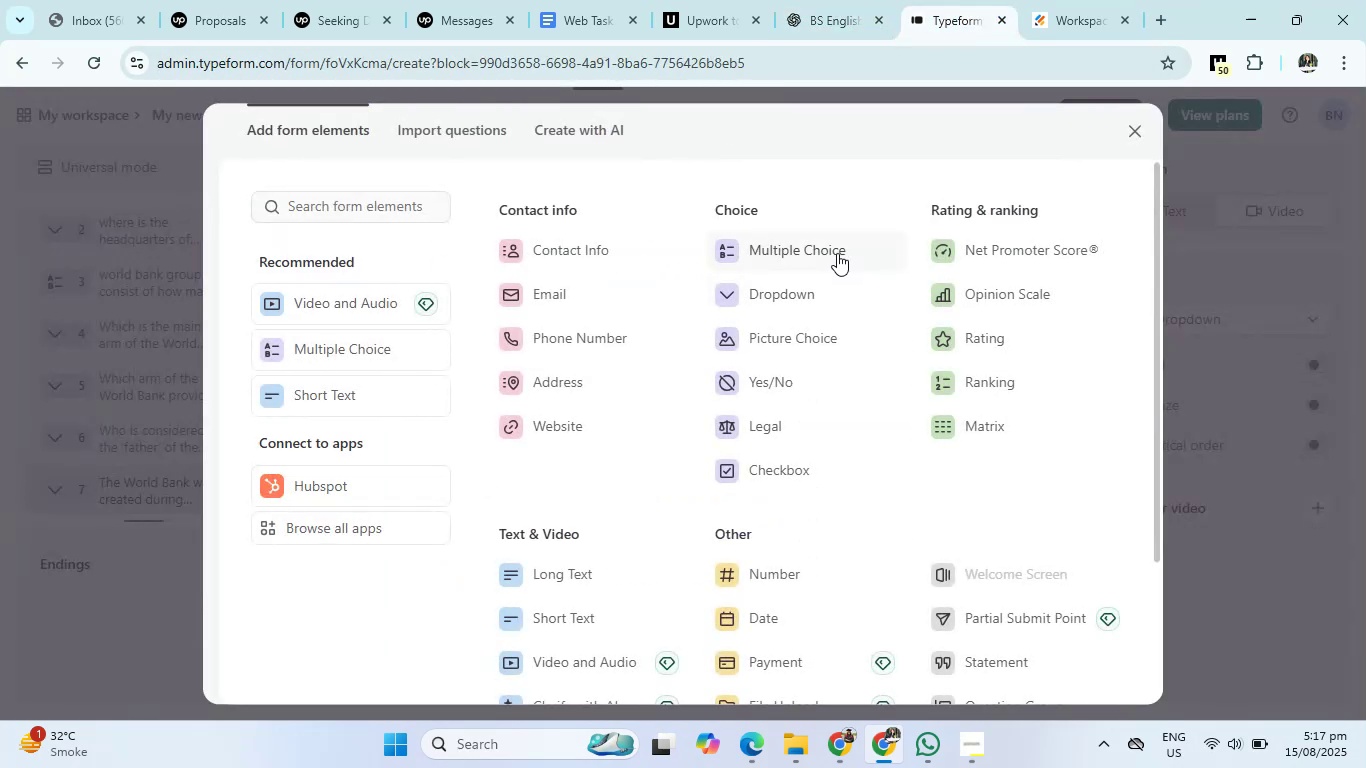 
left_click([815, 309])
 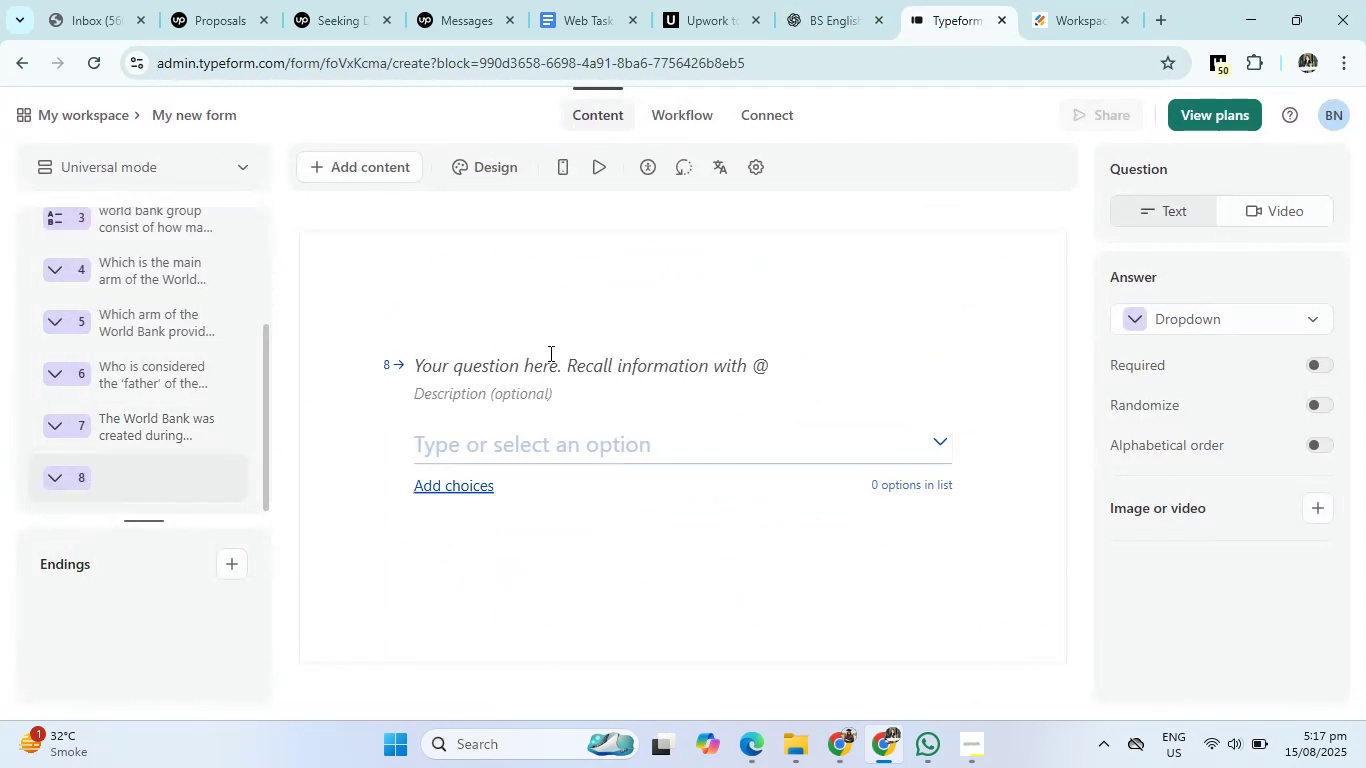 
left_click([539, 368])
 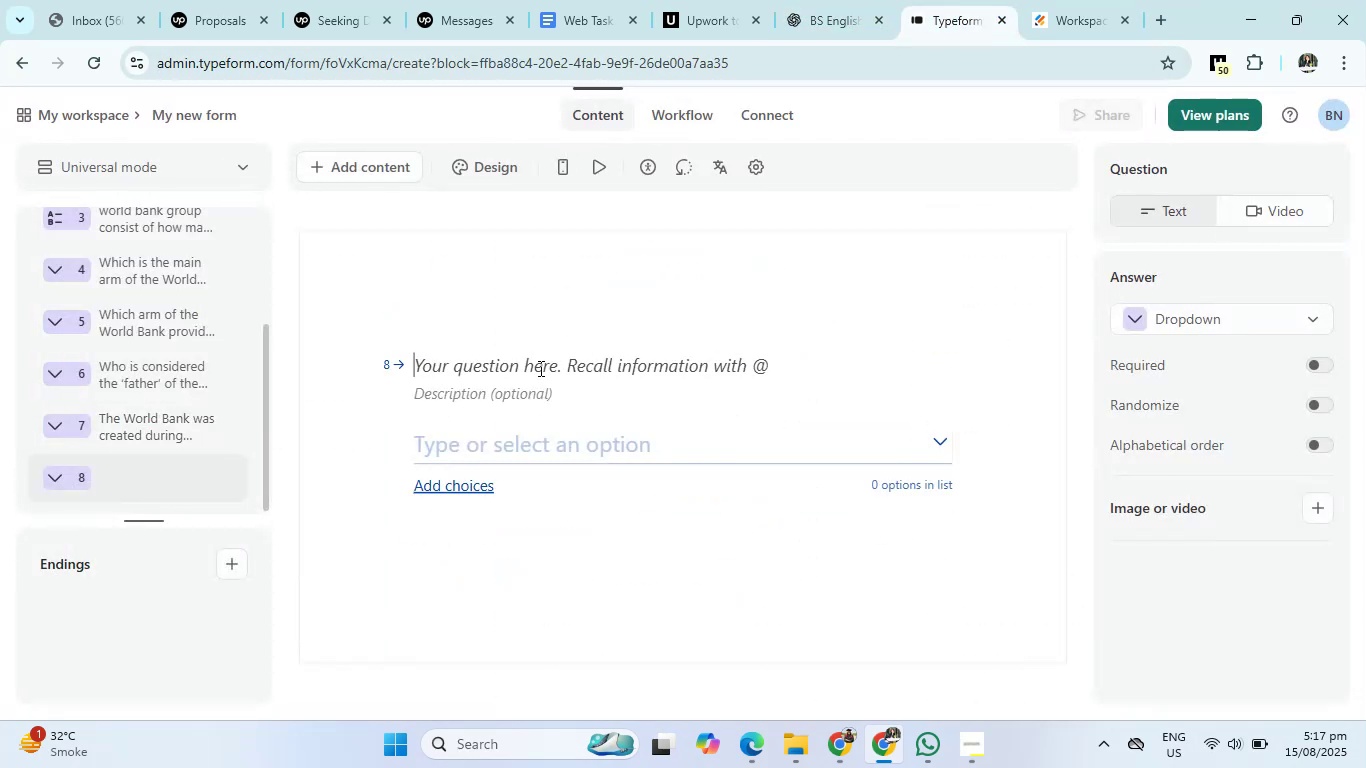 
key(Control+V)
 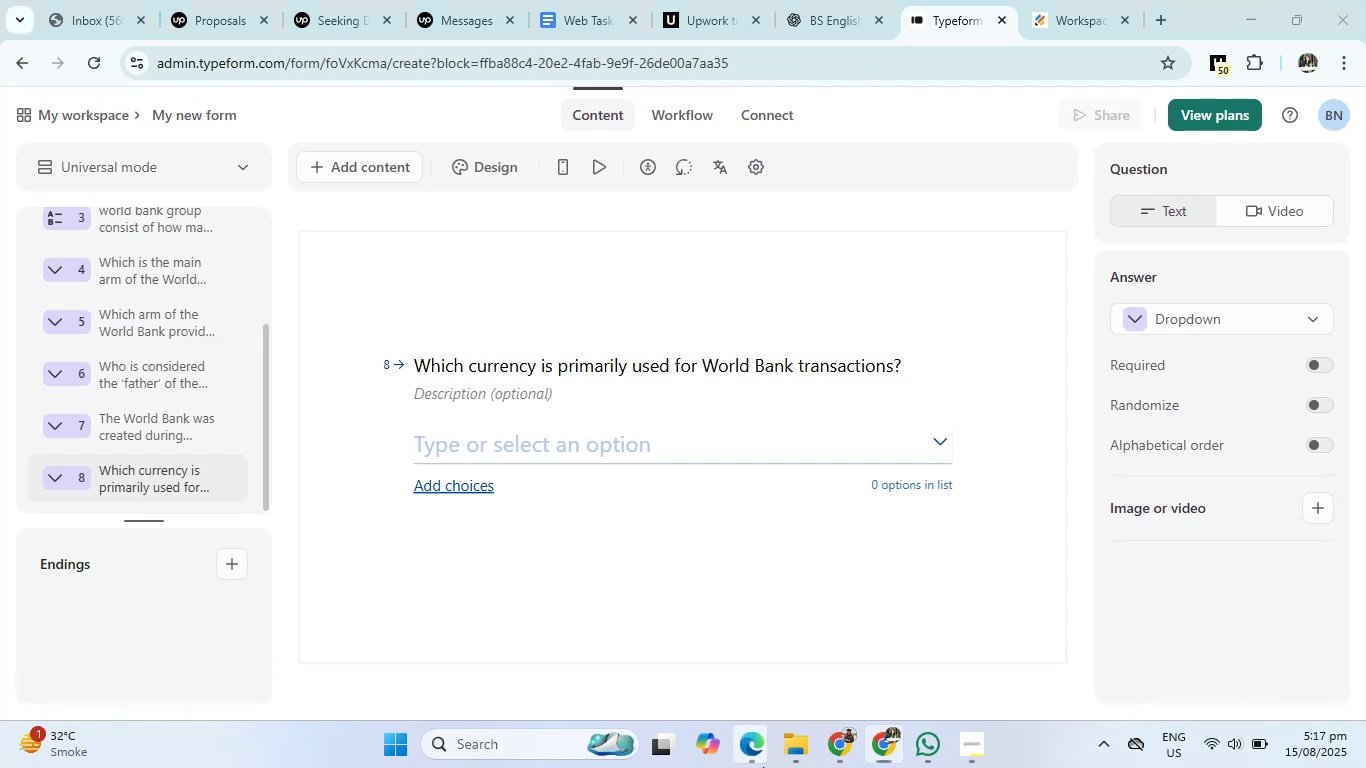 
double_click([676, 683])
 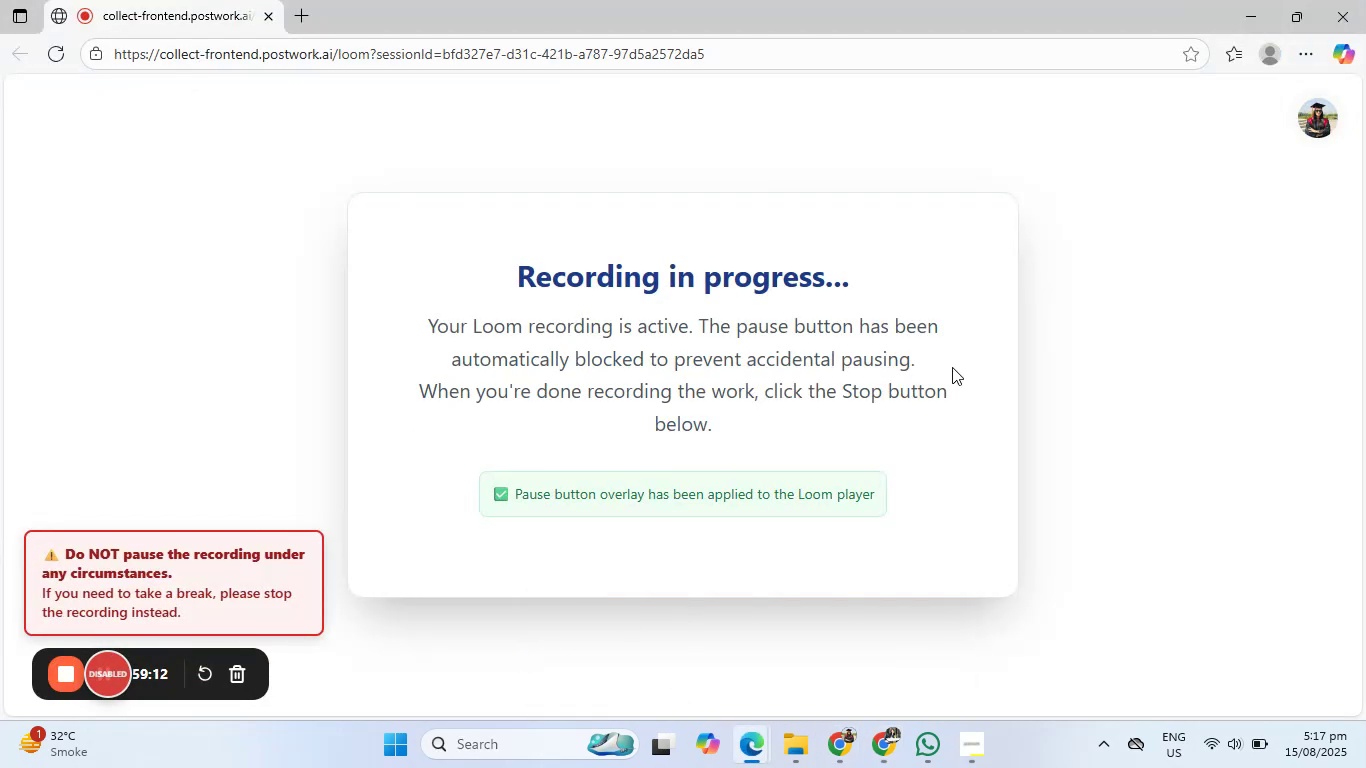 
left_click([1239, 14])
 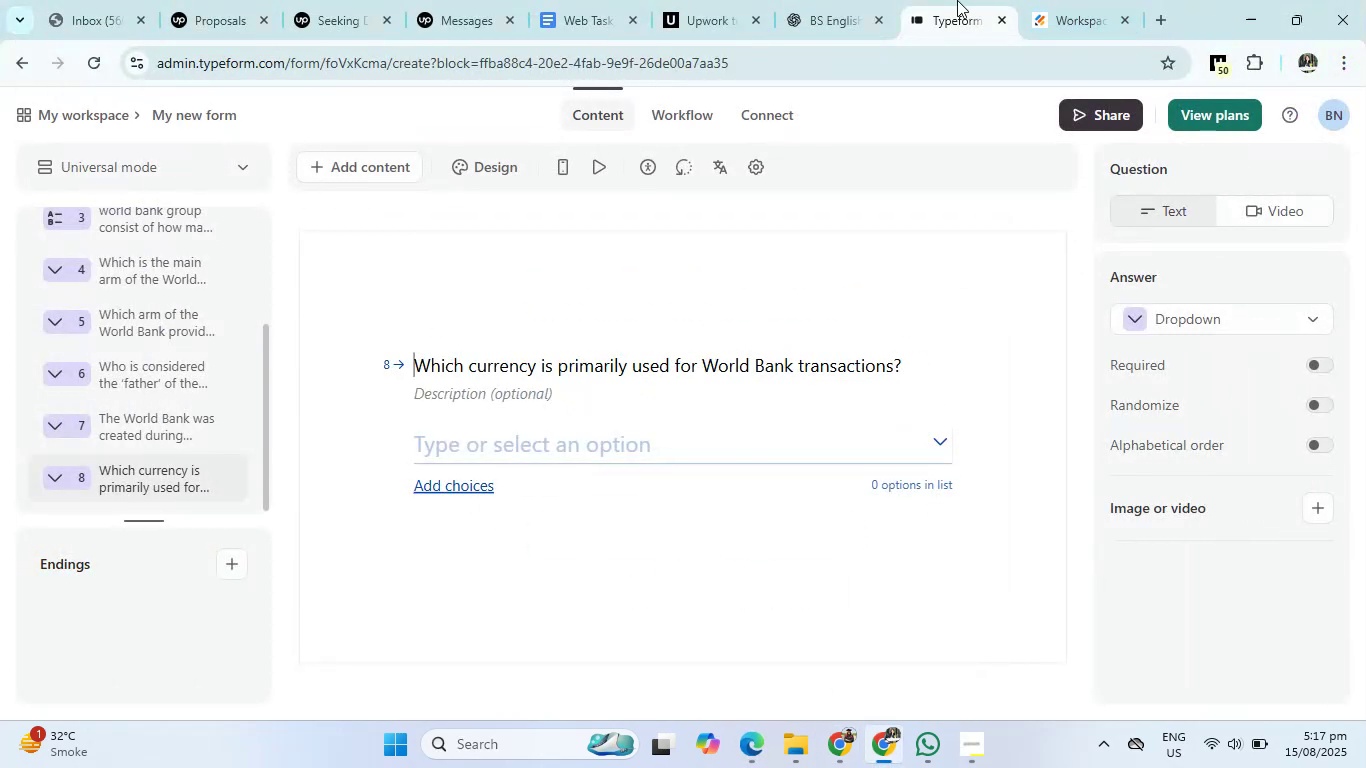 
left_click([862, 6])
 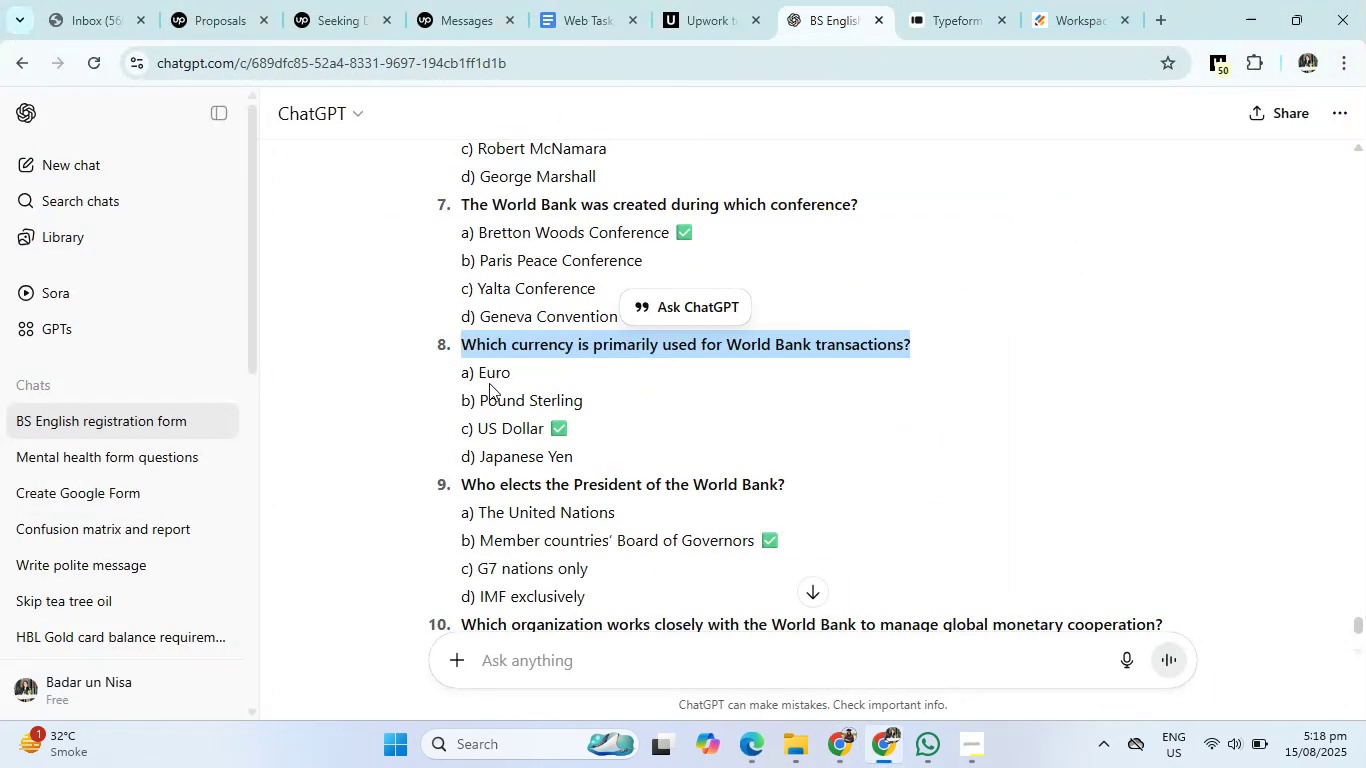 
left_click_drag(start_coordinate=[478, 365], to_coordinate=[592, 432])
 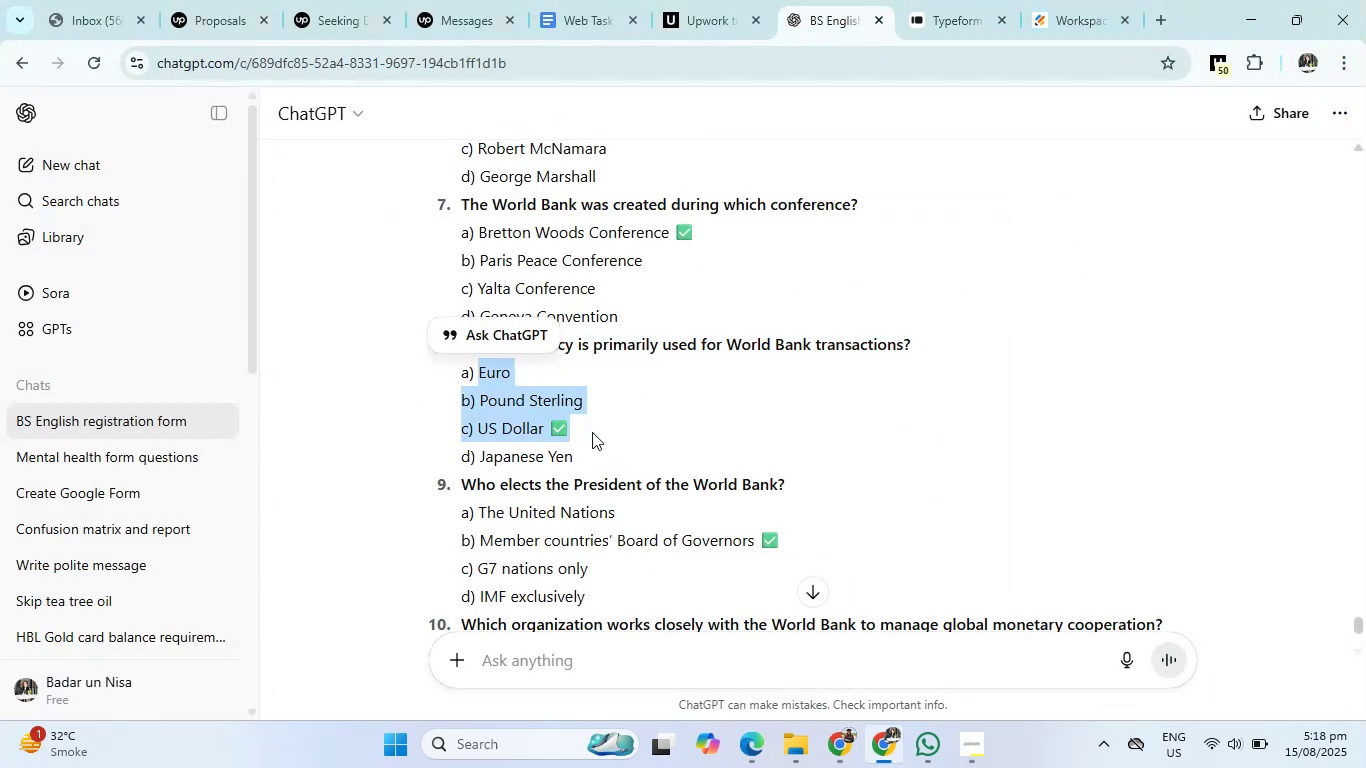 
key(Control+ControlLeft)
 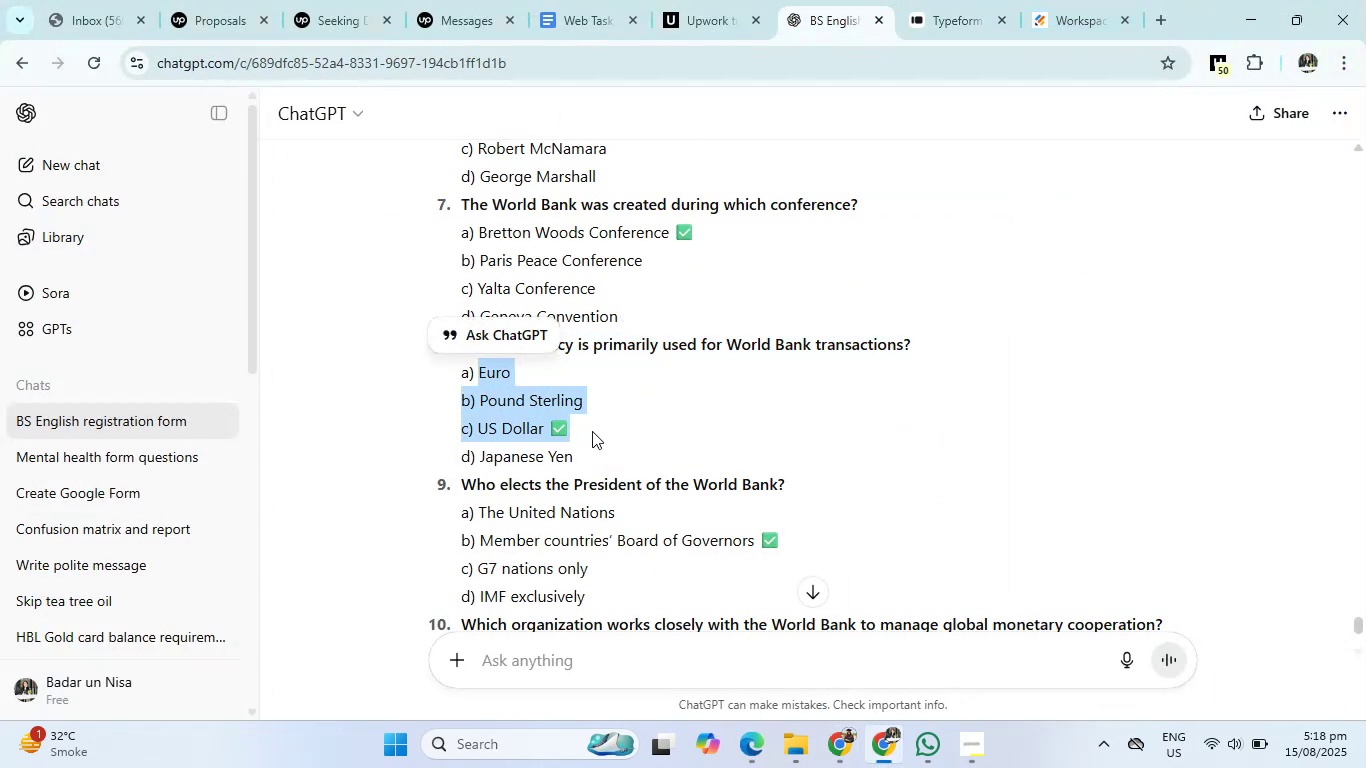 
left_click([592, 431])
 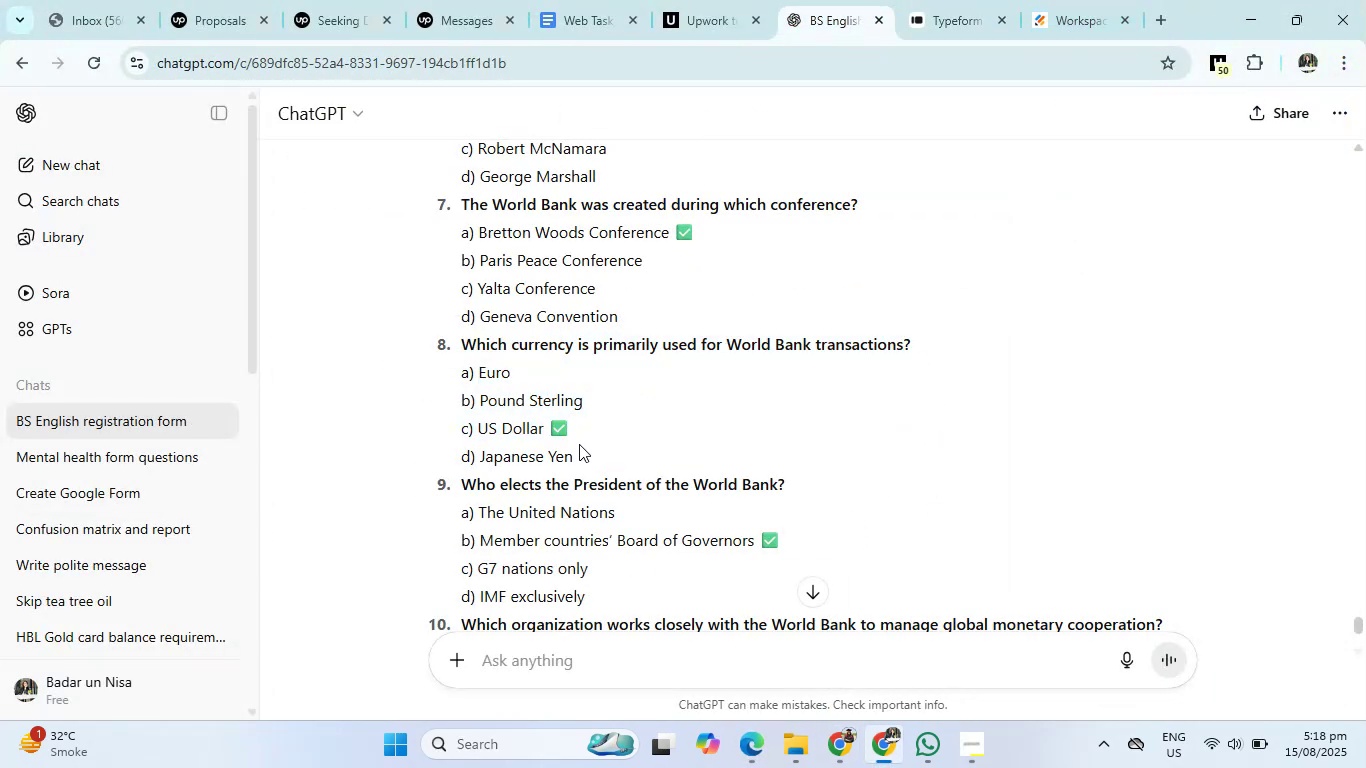 
left_click_drag(start_coordinate=[577, 455], to_coordinate=[473, 367])
 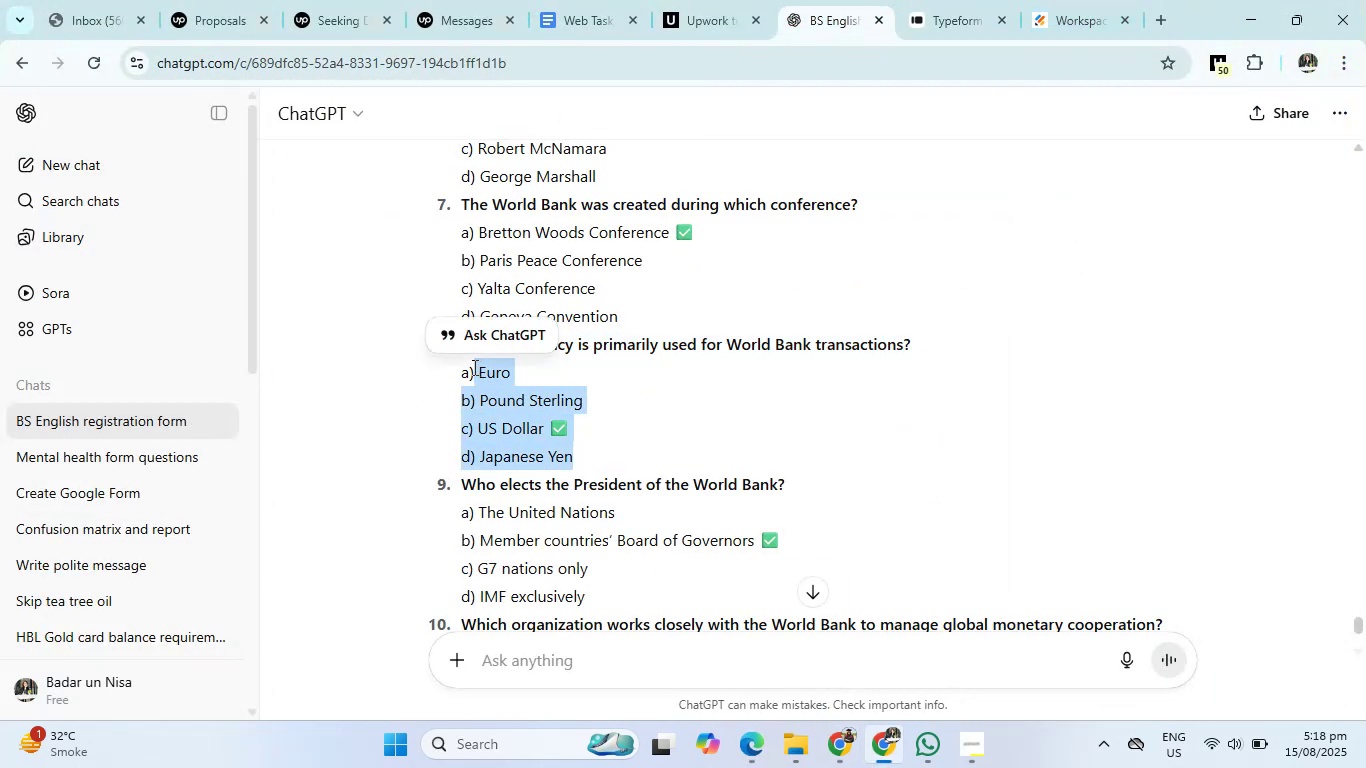 
key(Control+C)
 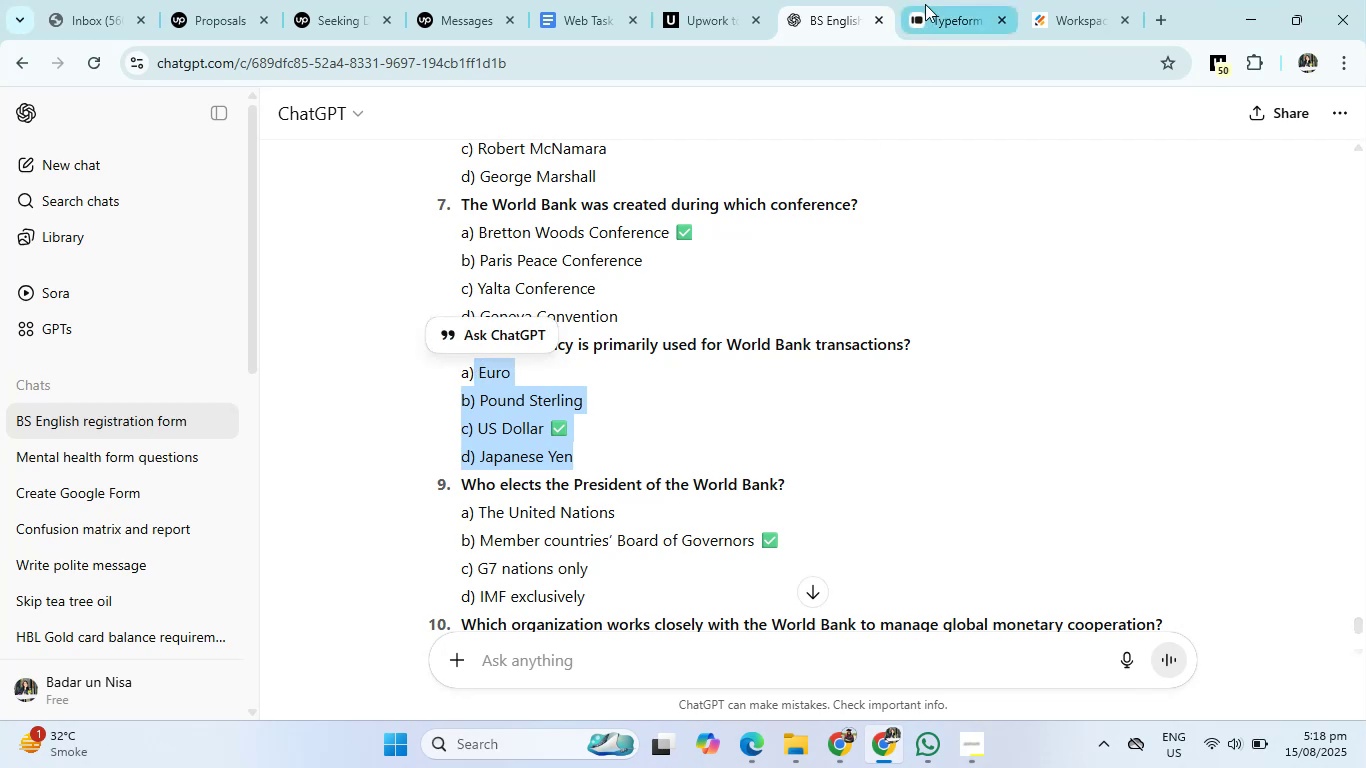 
left_click([934, 0])
 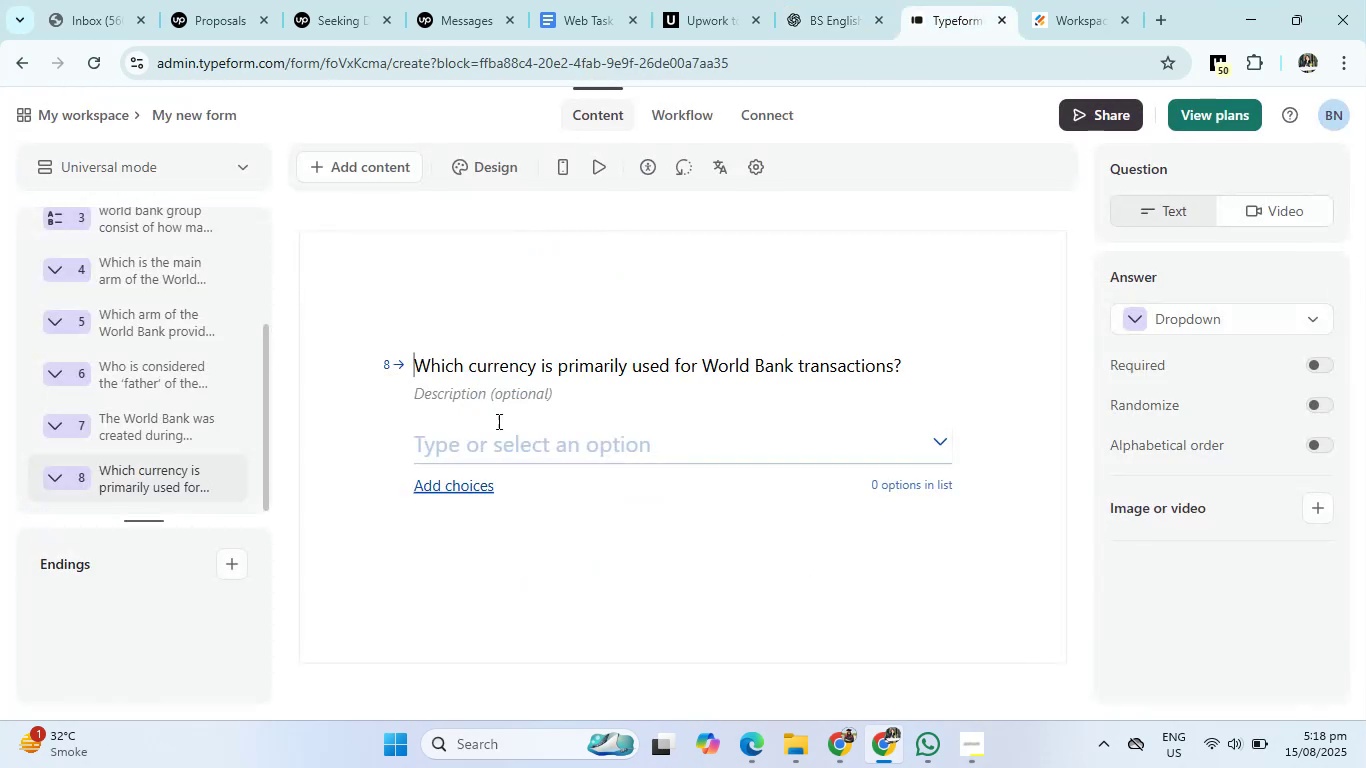 
left_click([489, 452])
 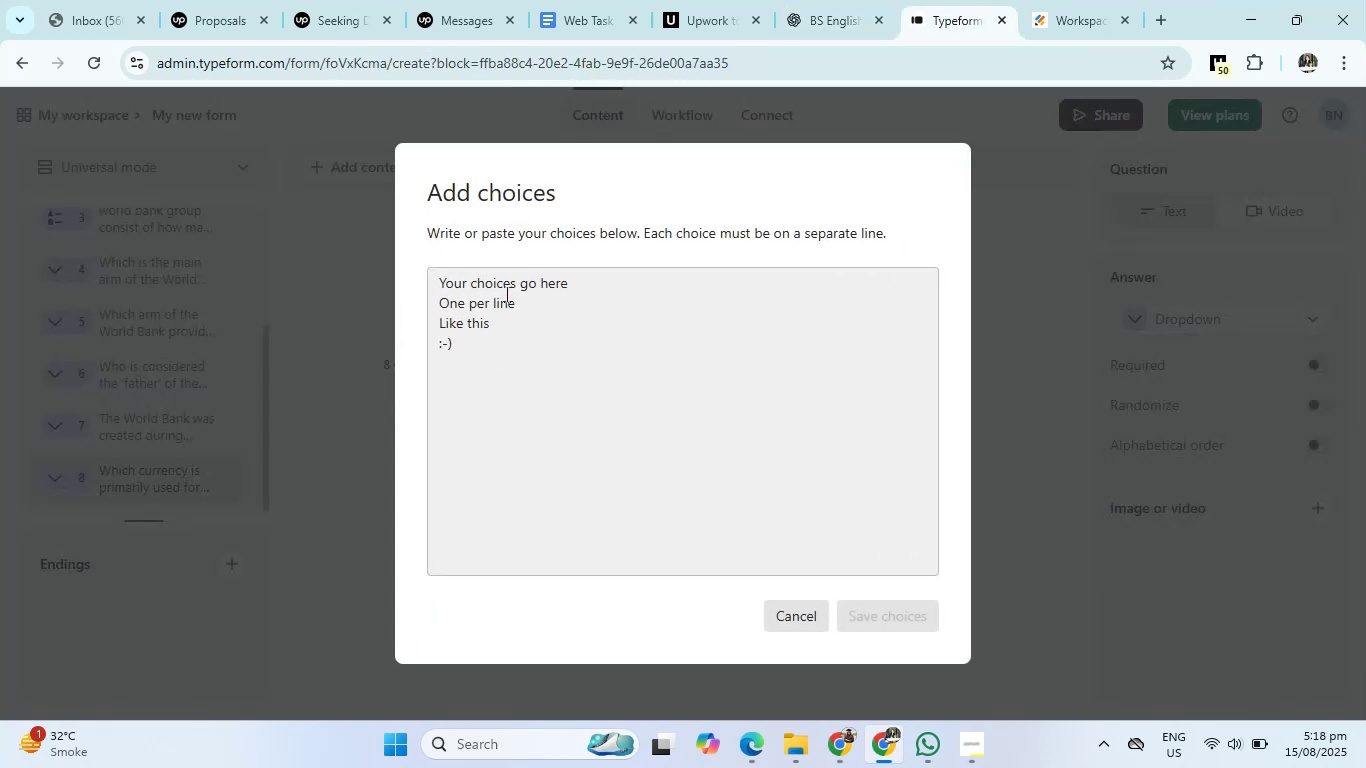 
left_click([503, 281])
 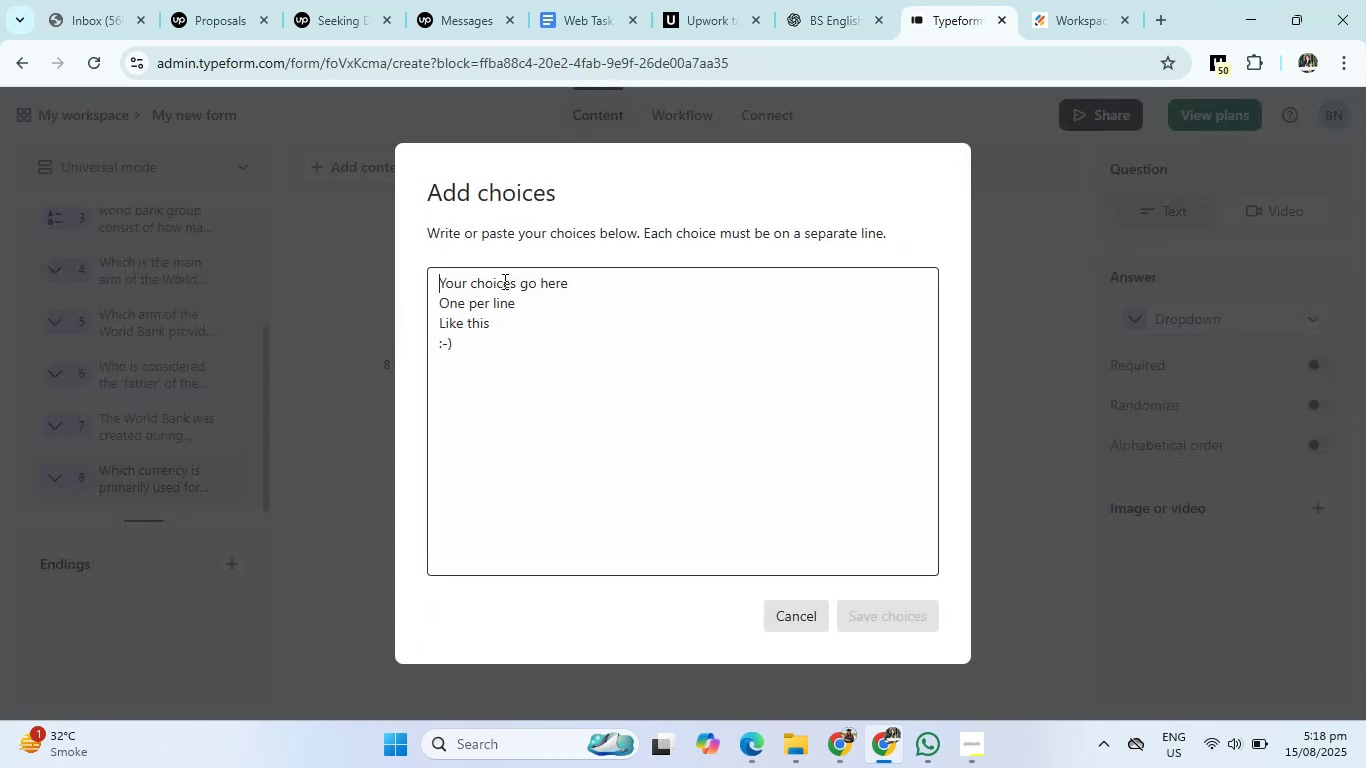 
key(Control+V)
 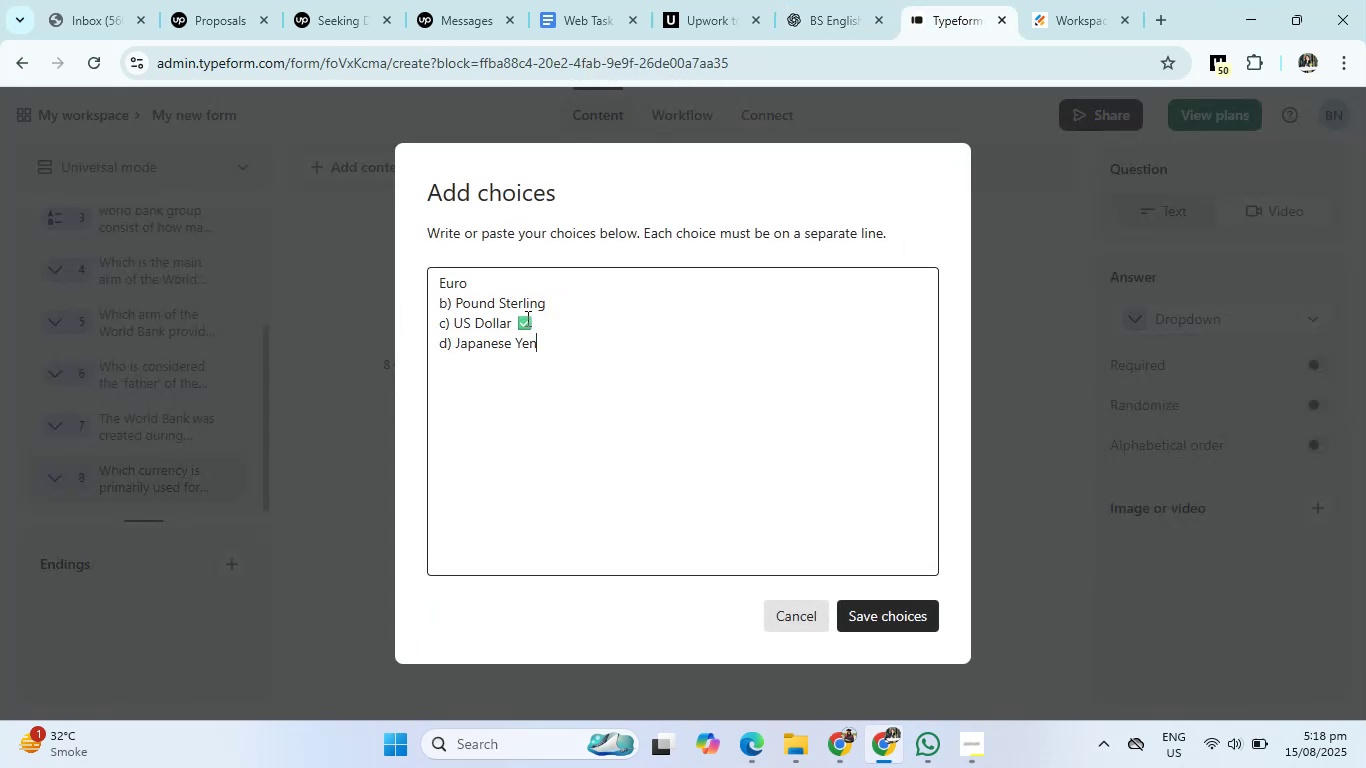 
left_click([544, 324])
 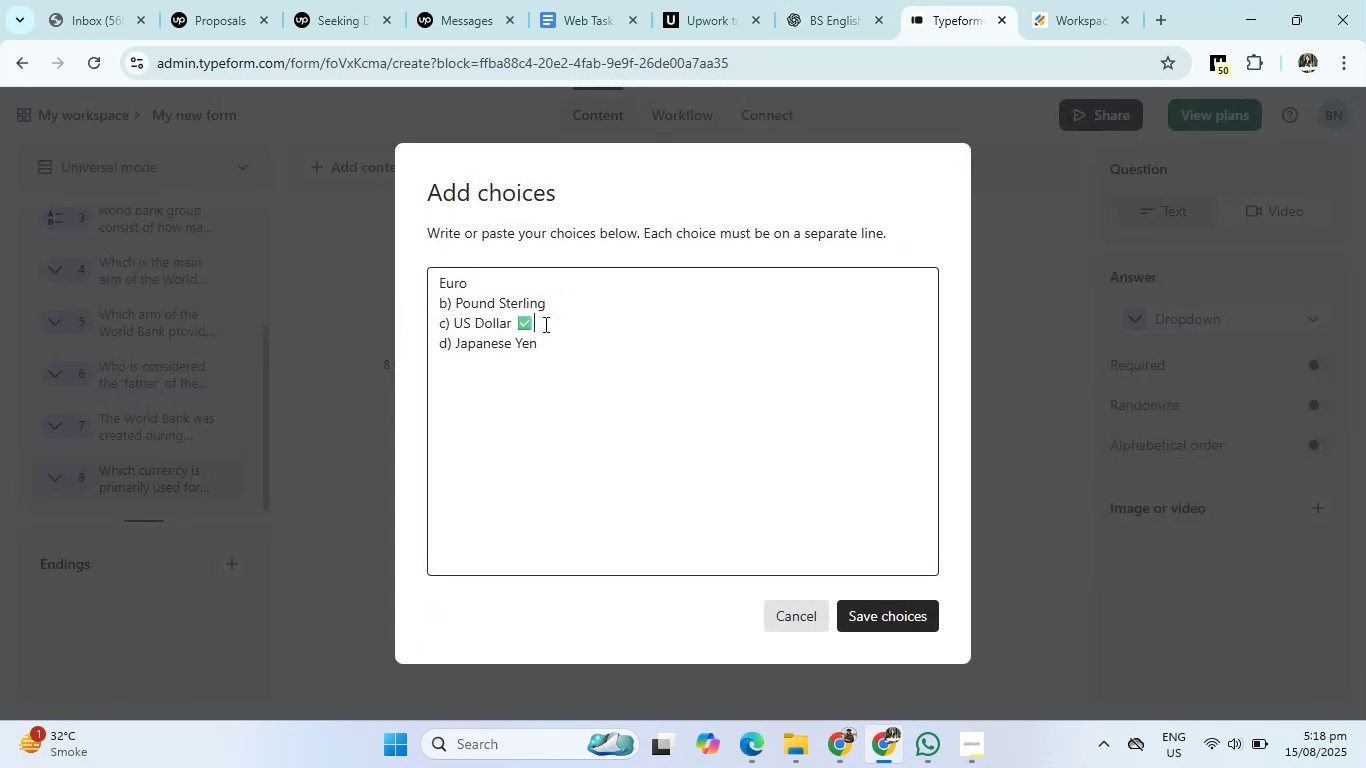 
key(Backspace)
 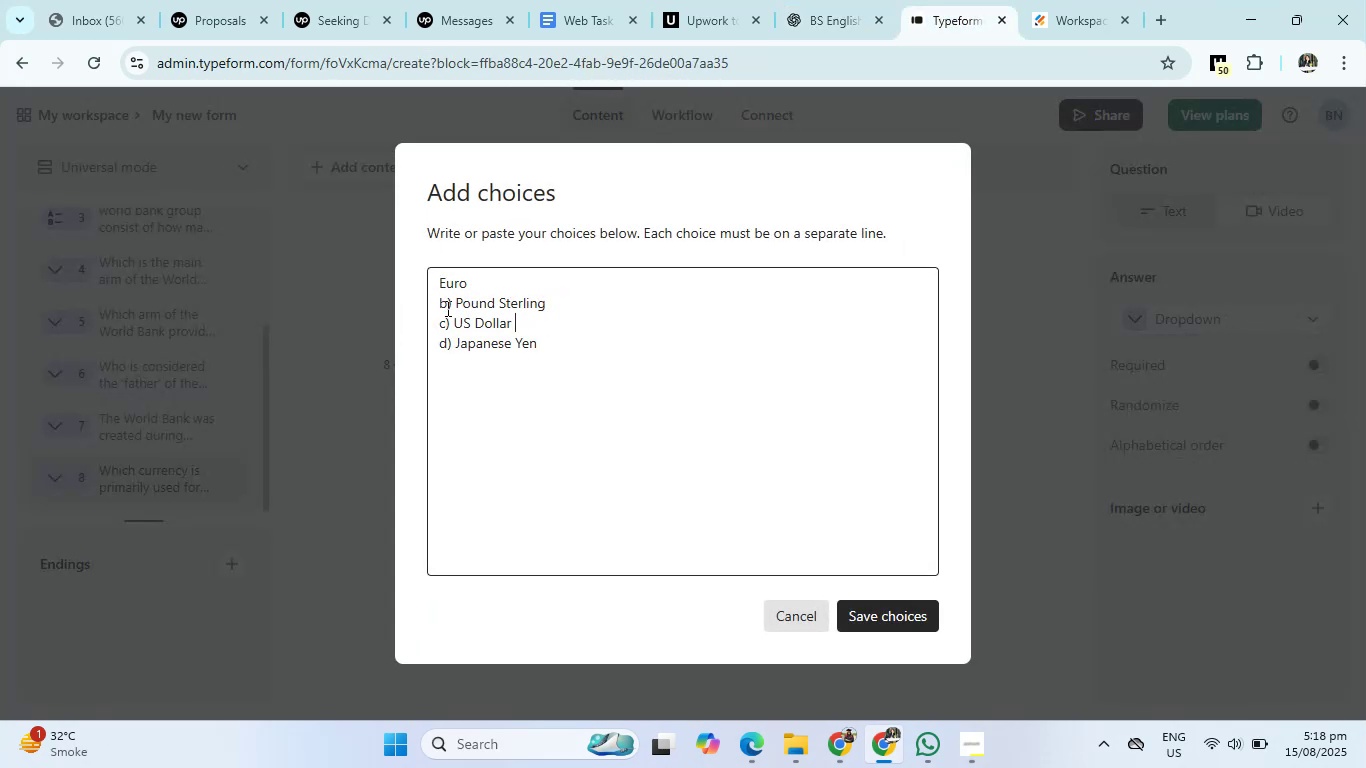 
left_click([456, 306])
 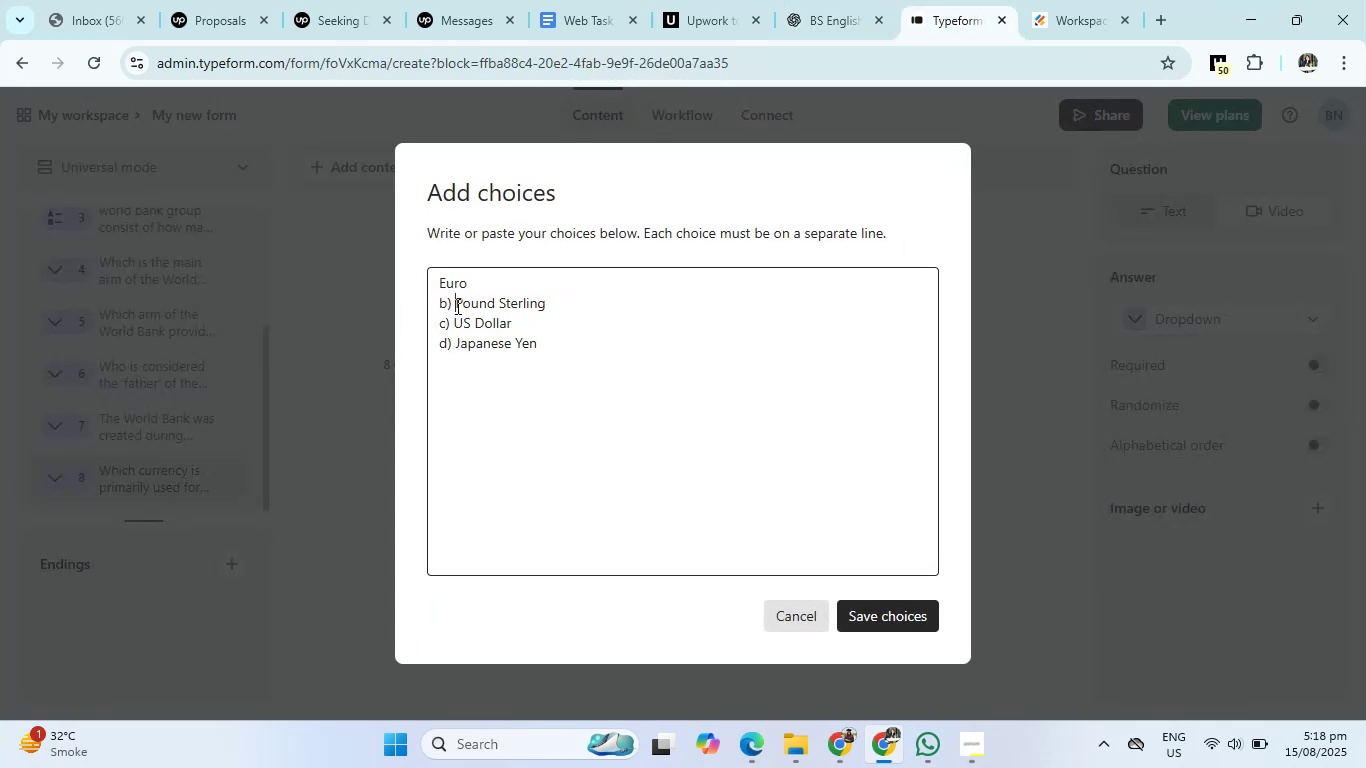 
key(Backspace)
 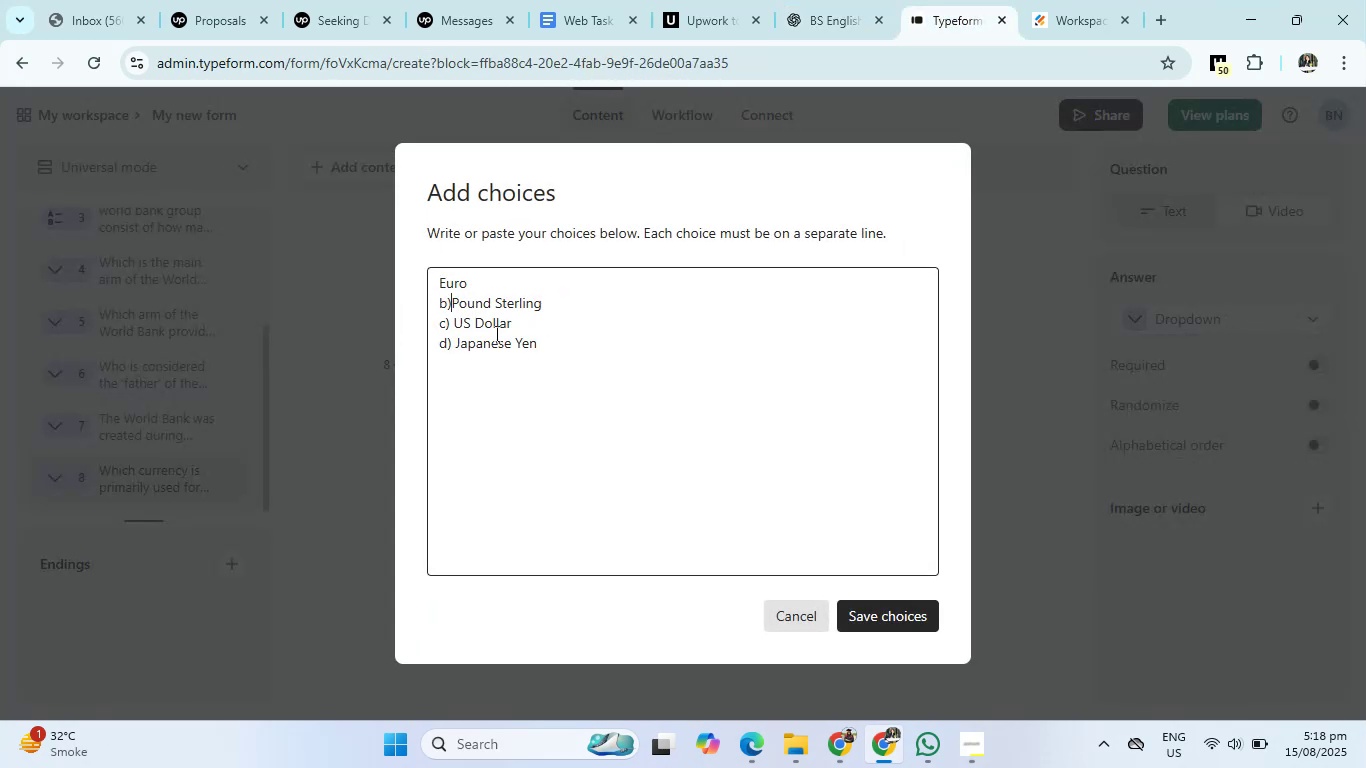 
key(Backspace)
 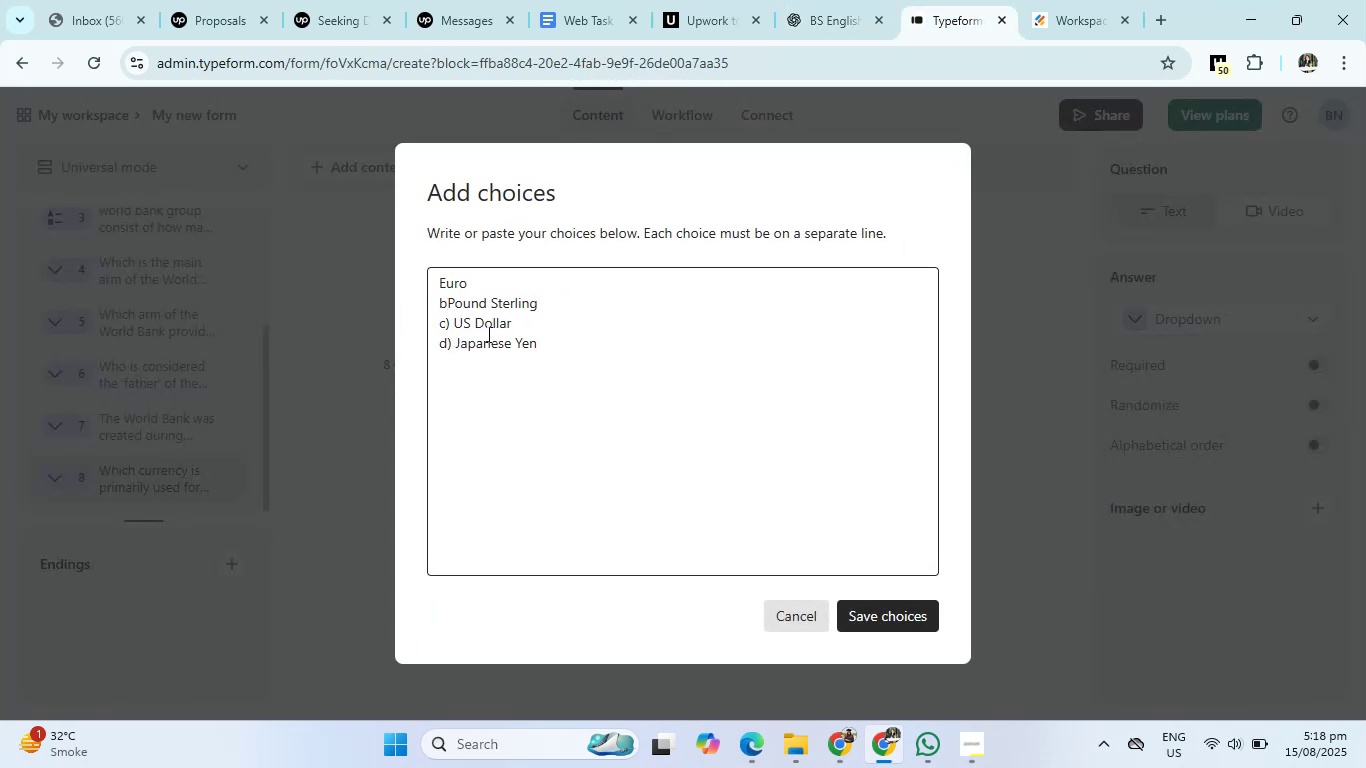 
key(Backspace)
 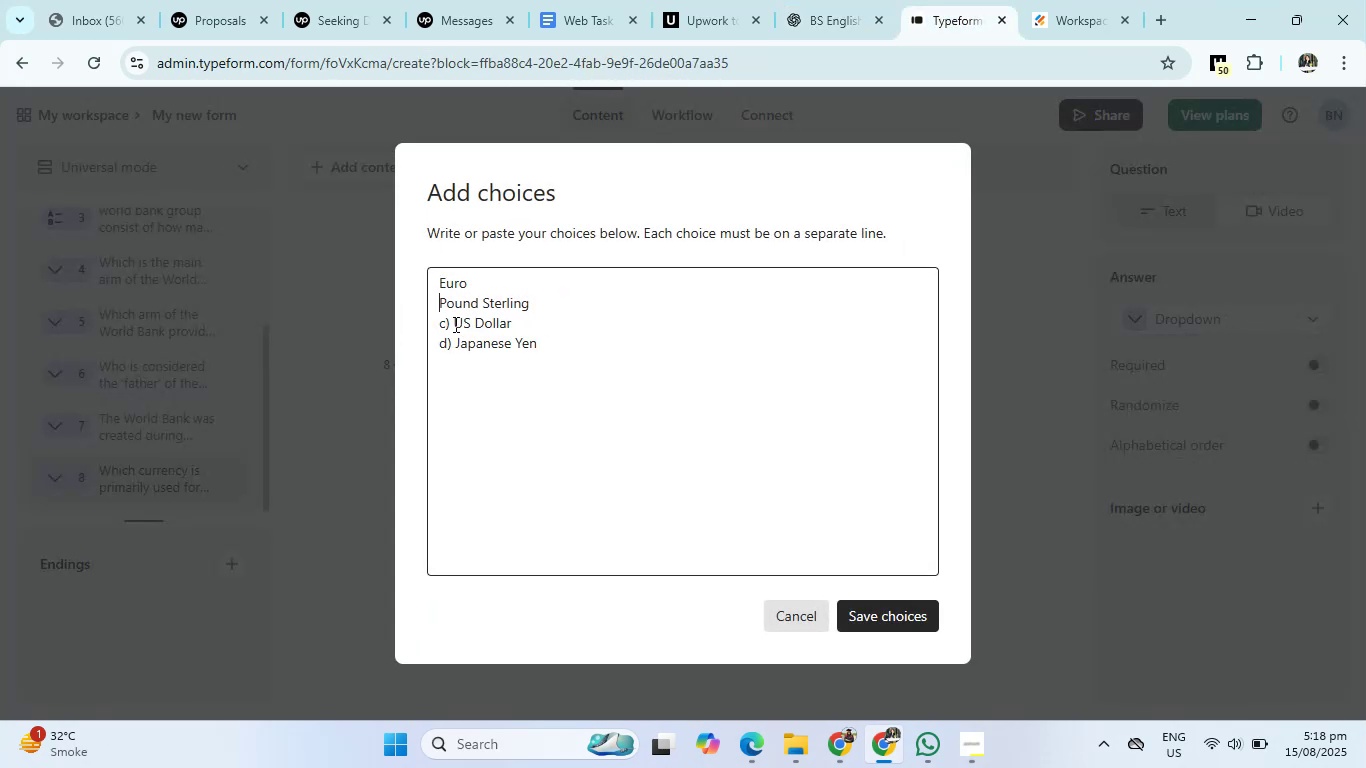 
left_click([453, 324])
 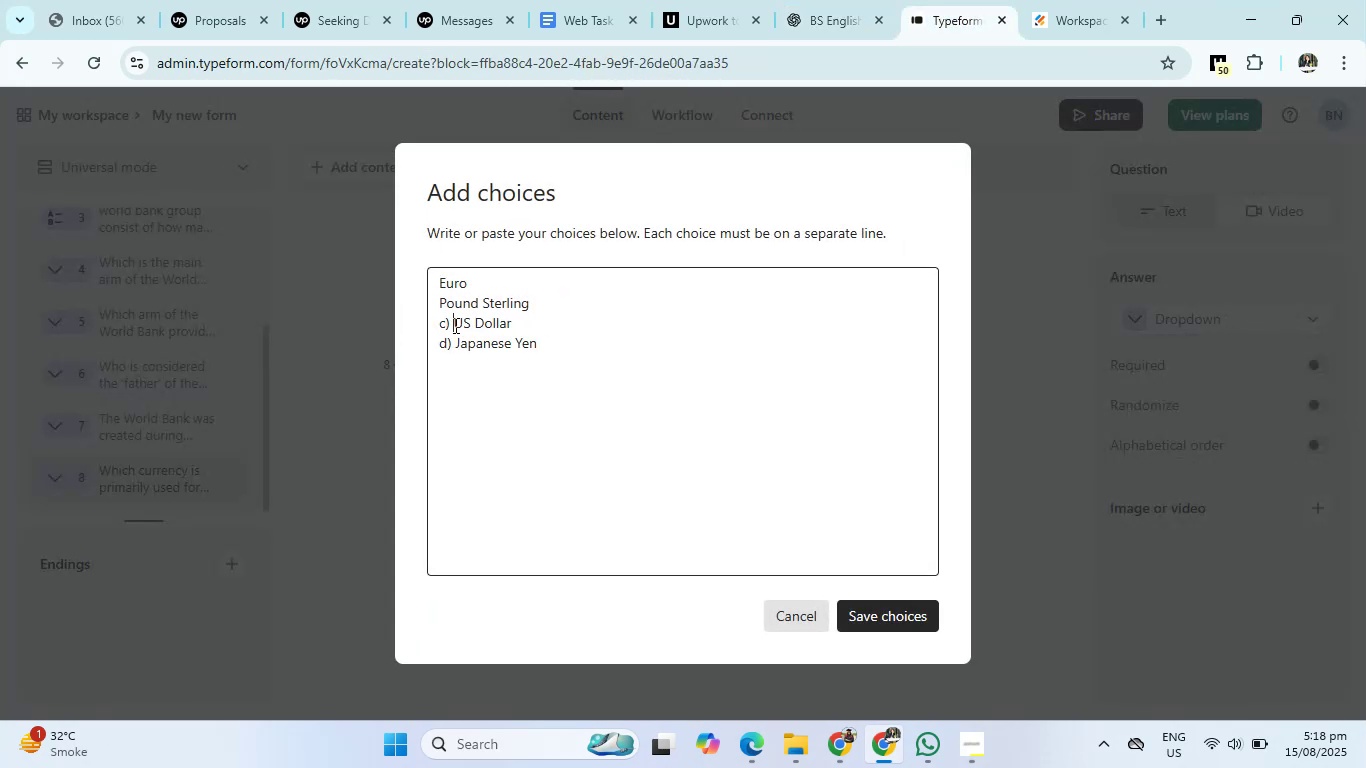 
key(Backspace)
 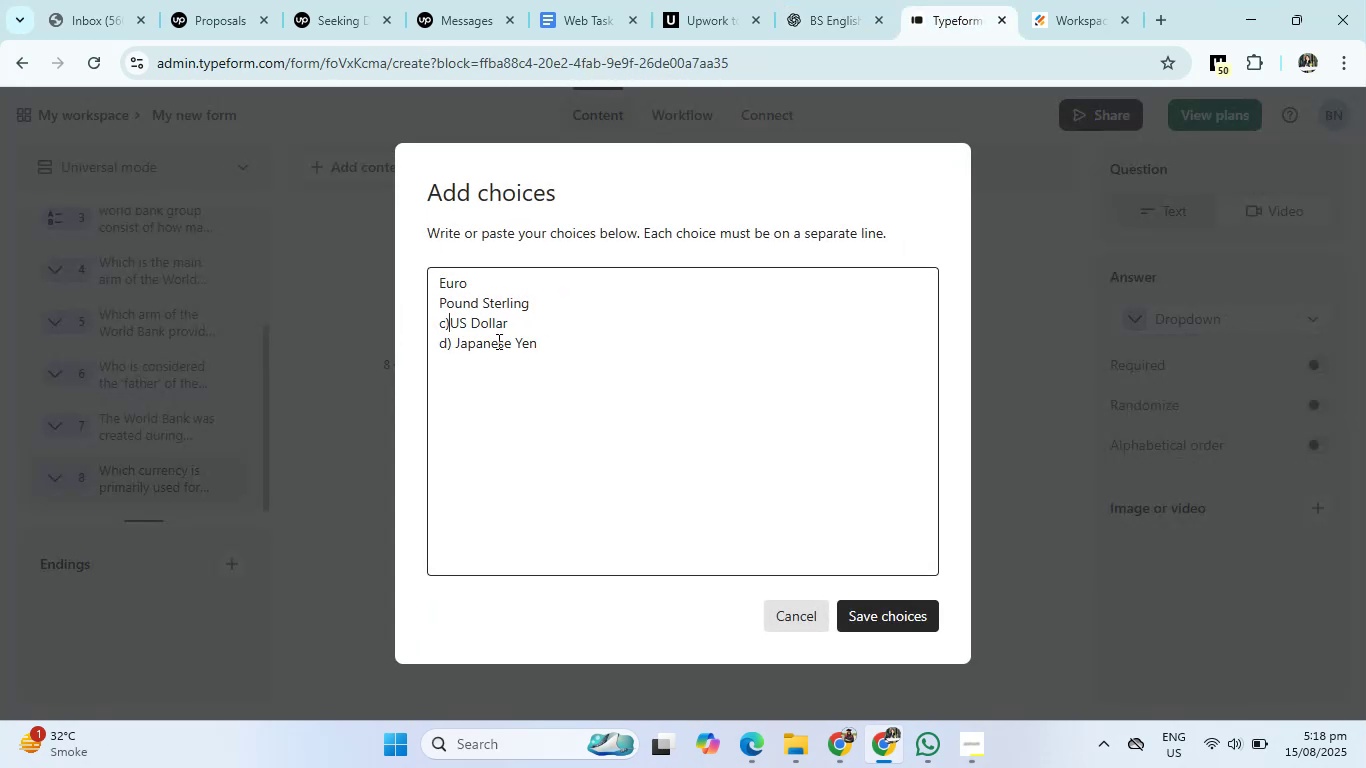 
key(Backspace)
 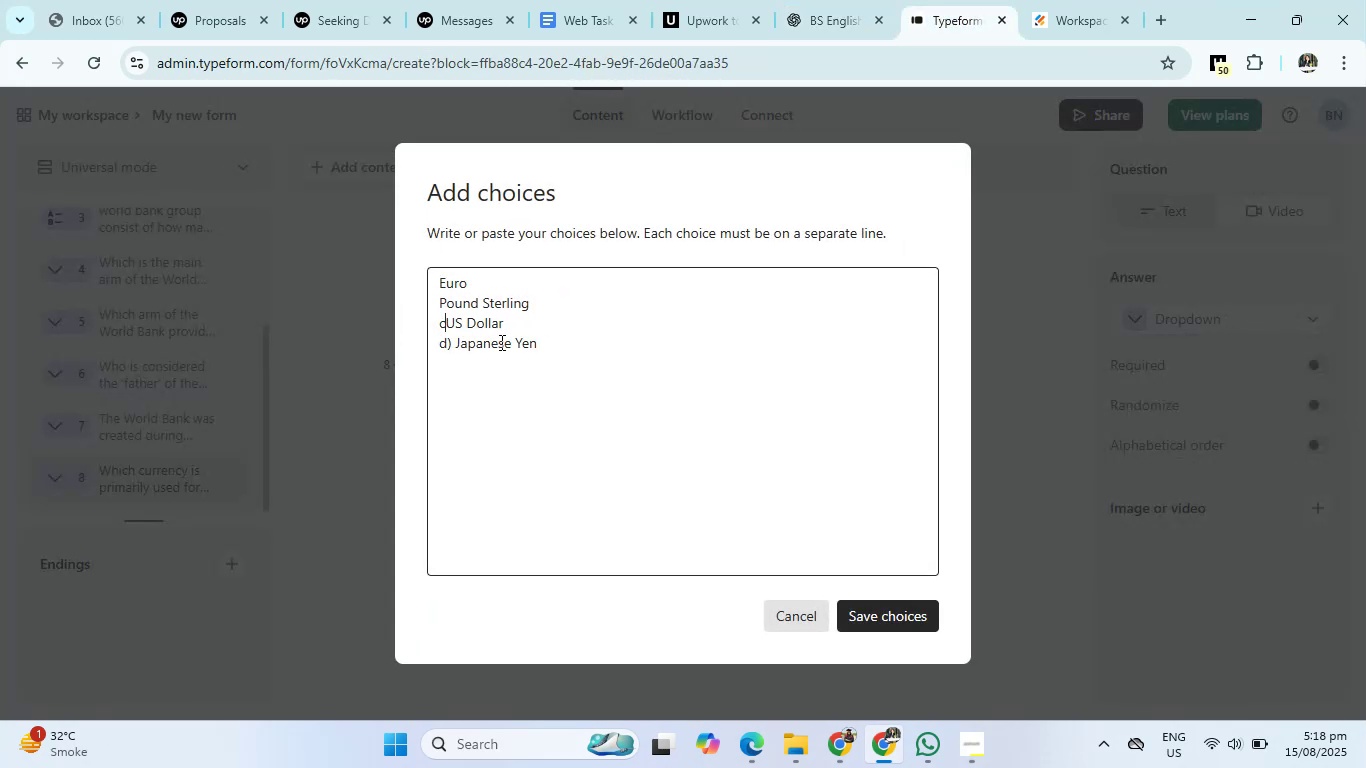 
key(Backspace)
 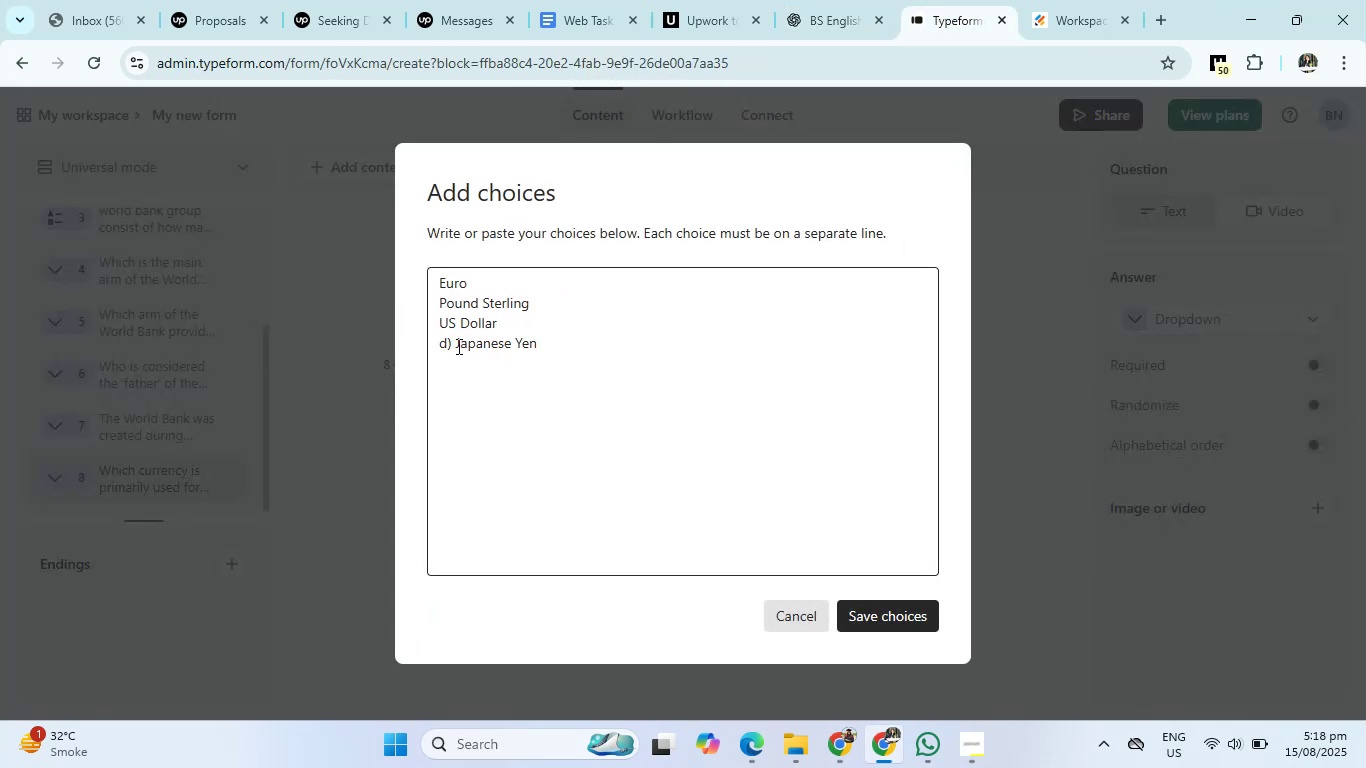 
left_click([457, 346])
 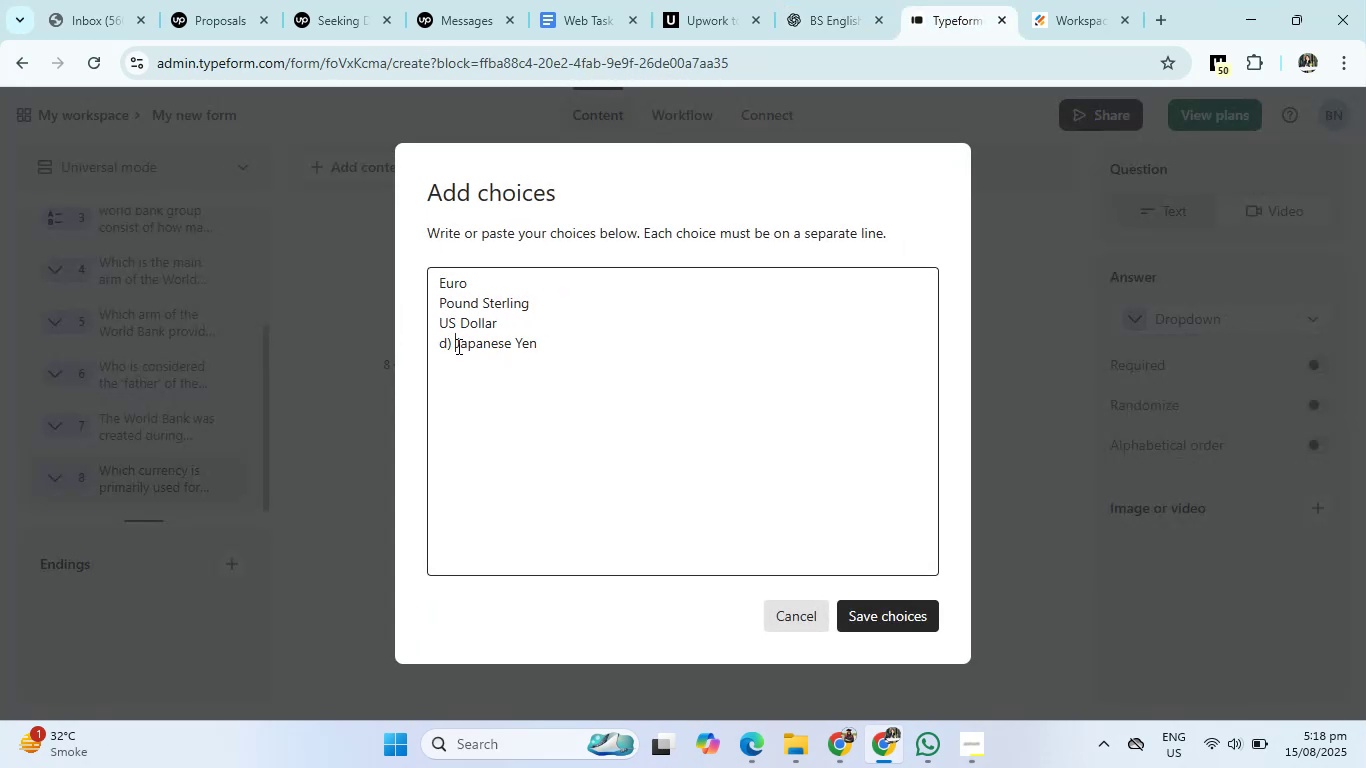 
key(Backspace)
 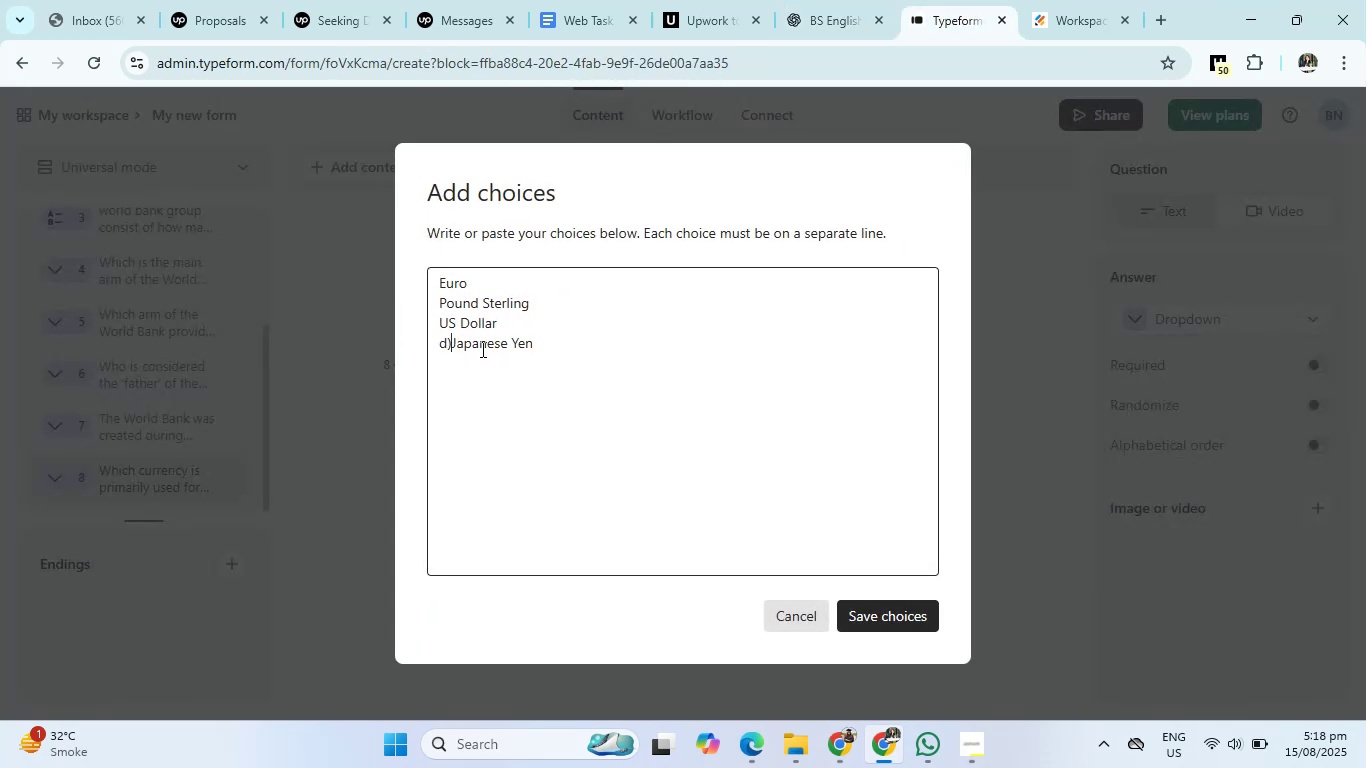 
key(Backspace)
 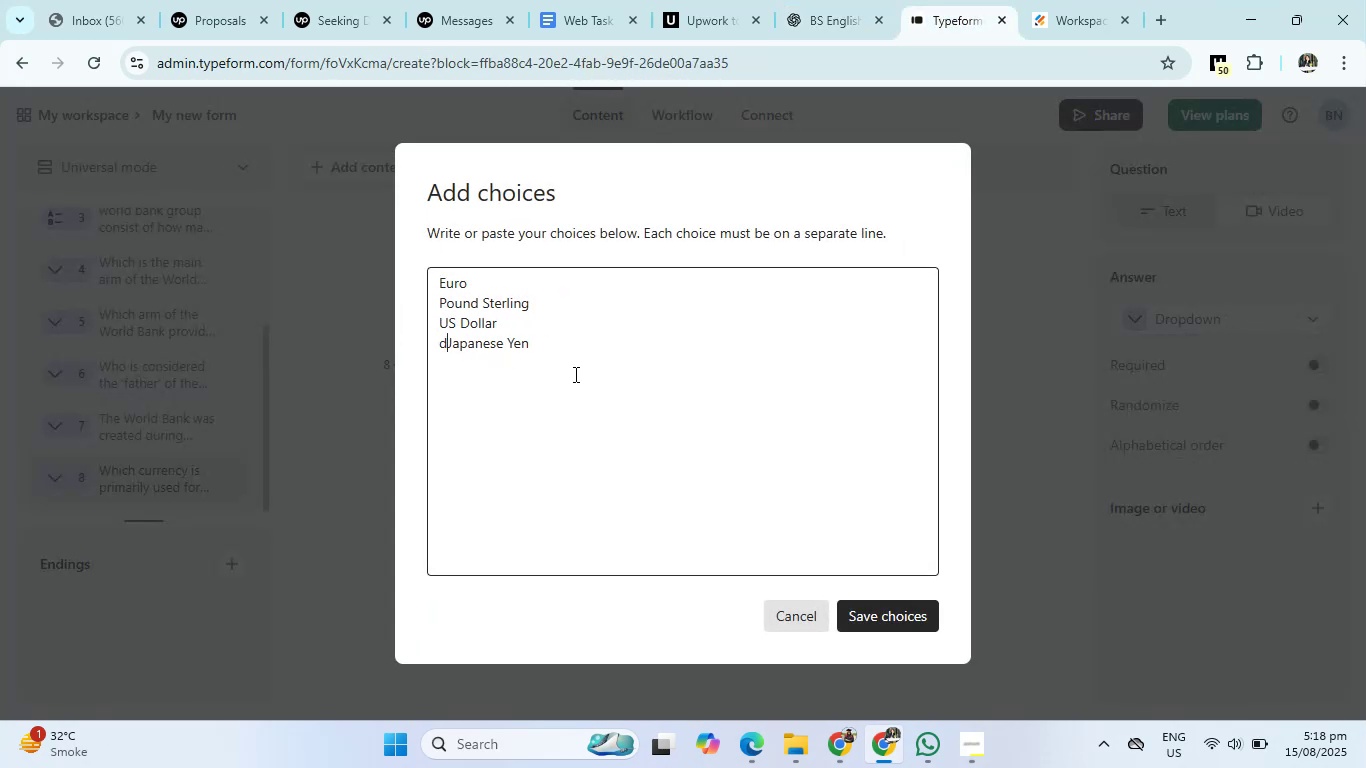 
key(Backspace)
 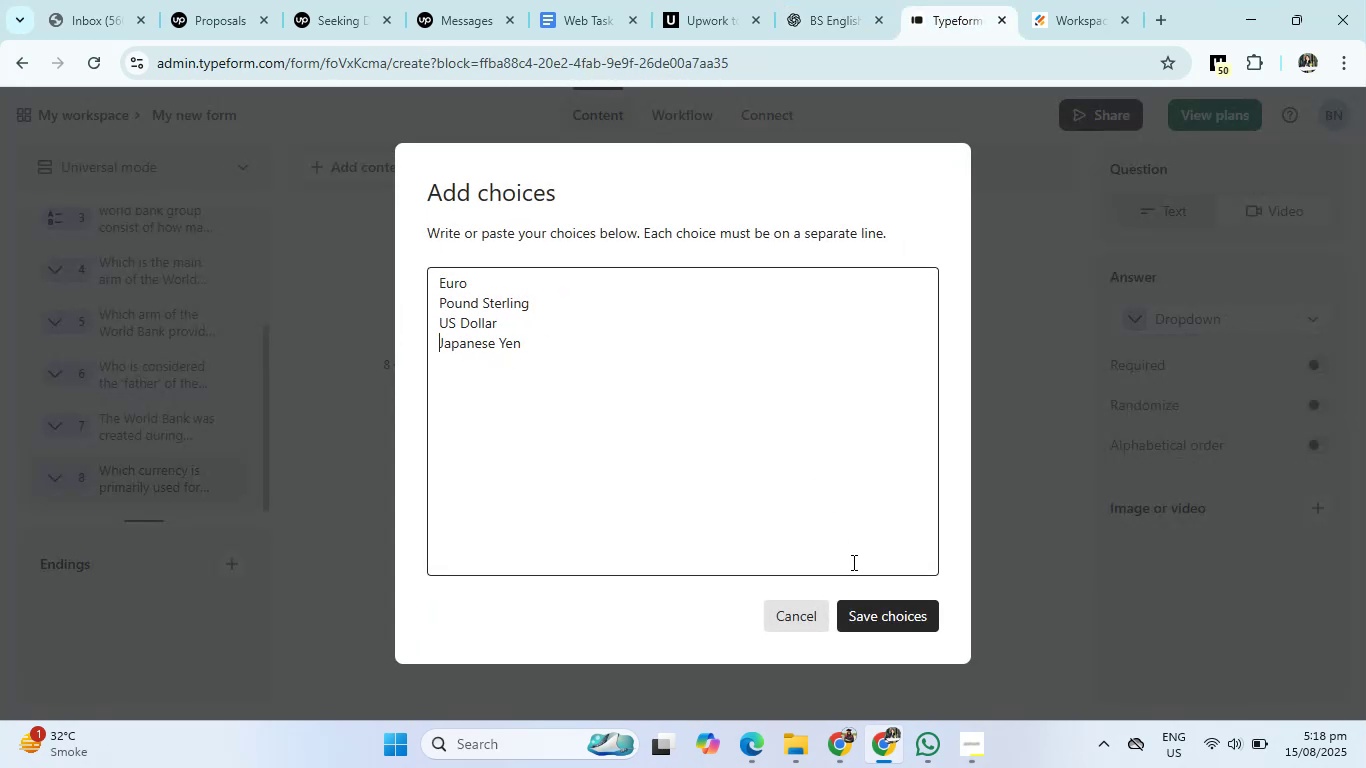 
left_click([881, 626])
 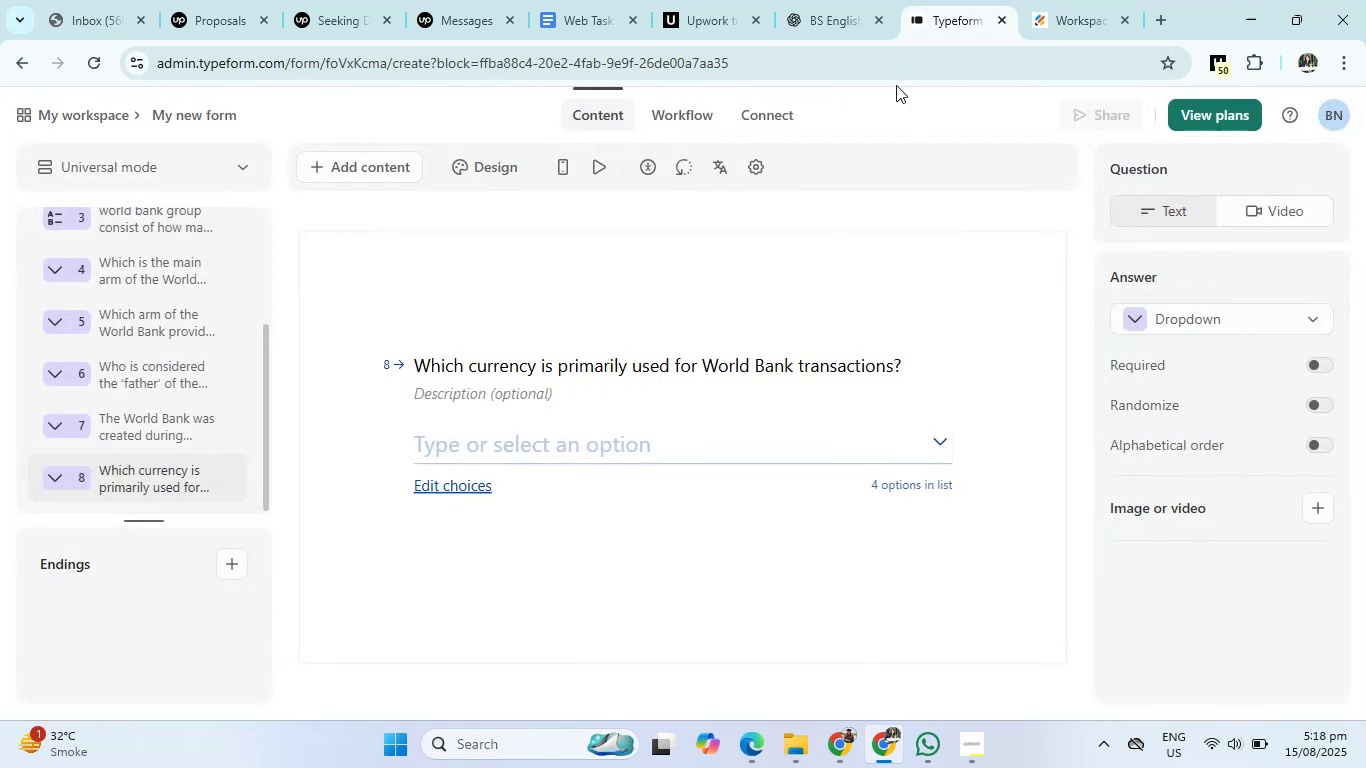 
left_click([862, 4])
 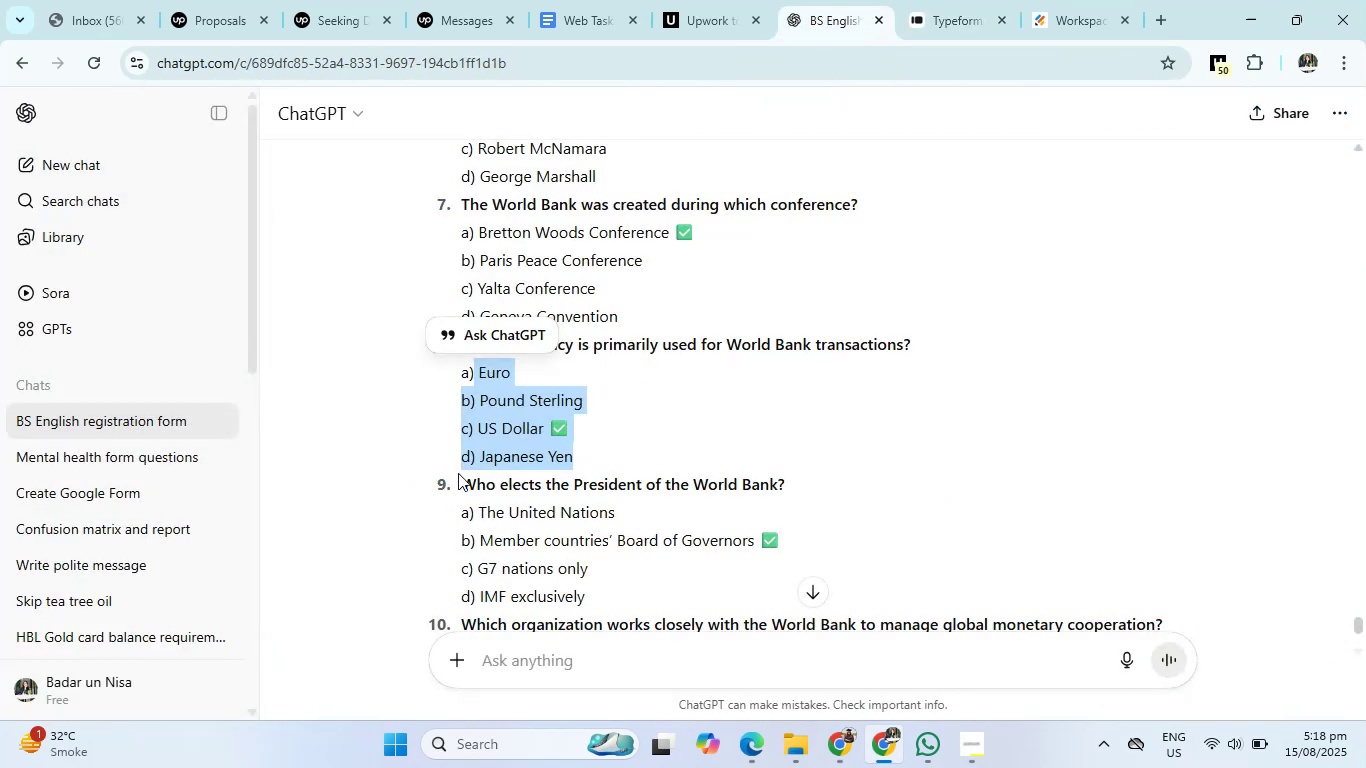 
left_click_drag(start_coordinate=[460, 479], to_coordinate=[813, 482])
 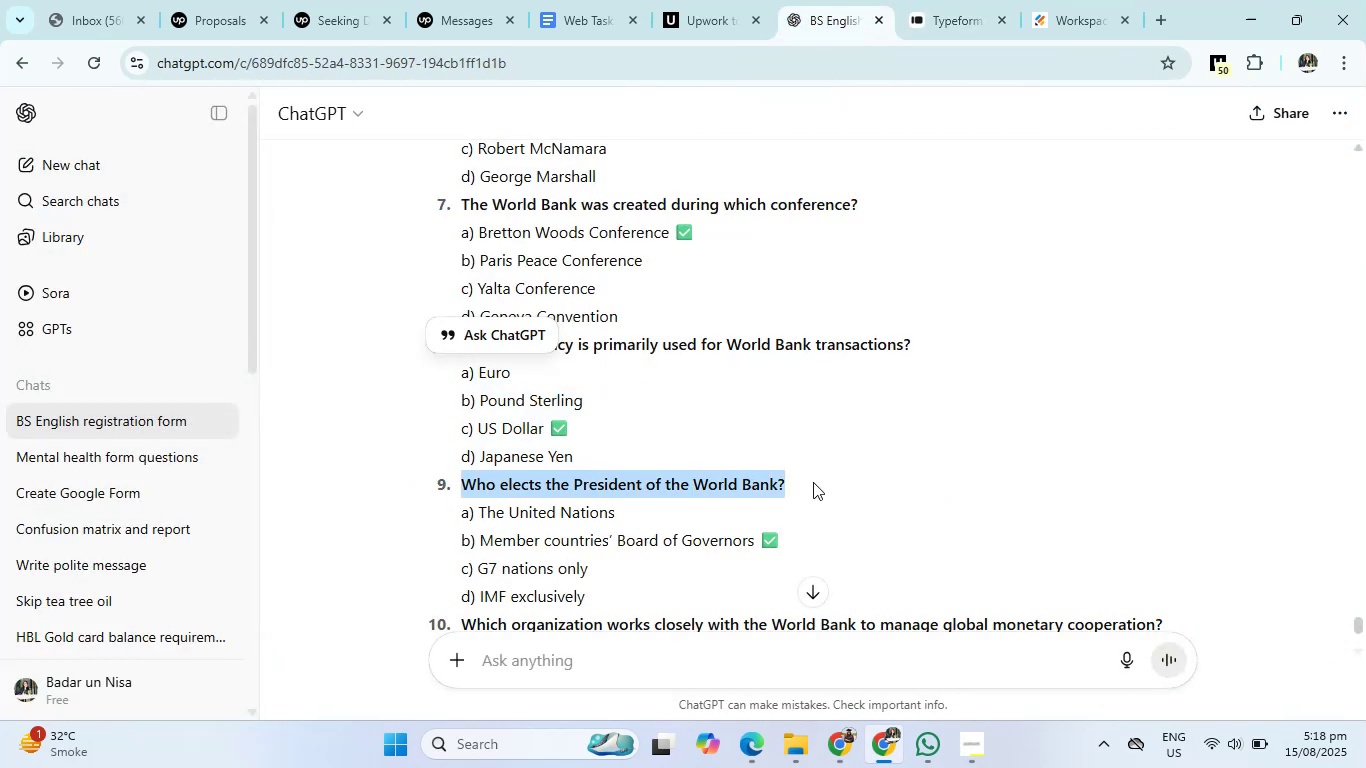 
key(Control+C)
 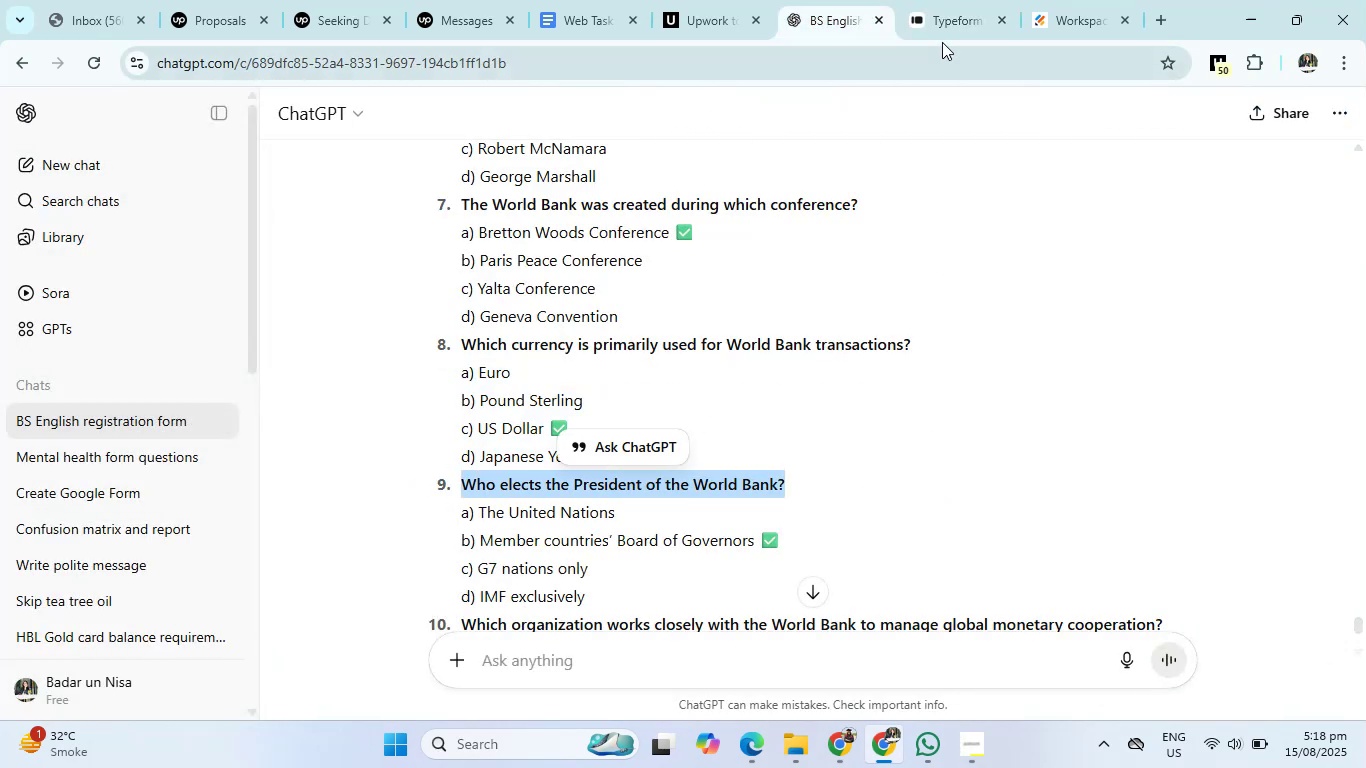 
left_click([946, 24])
 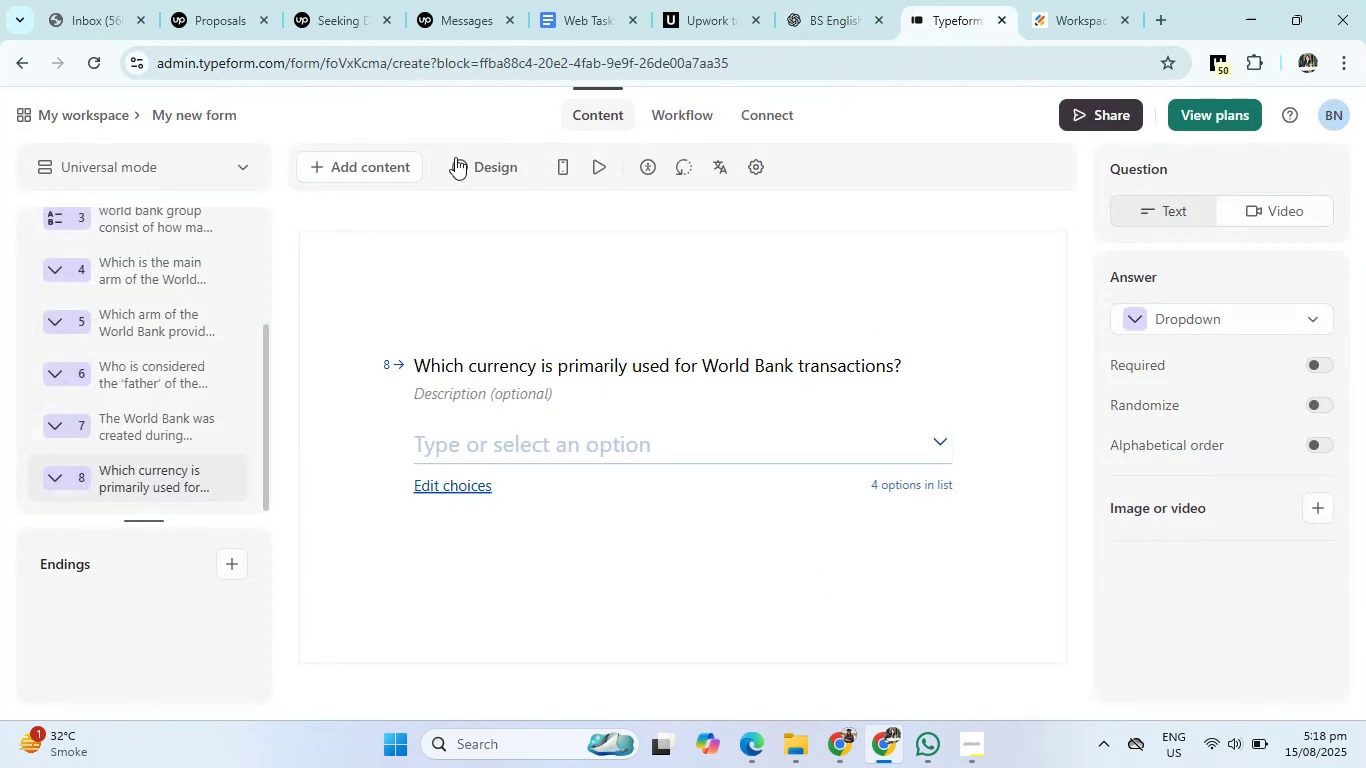 
left_click([385, 162])
 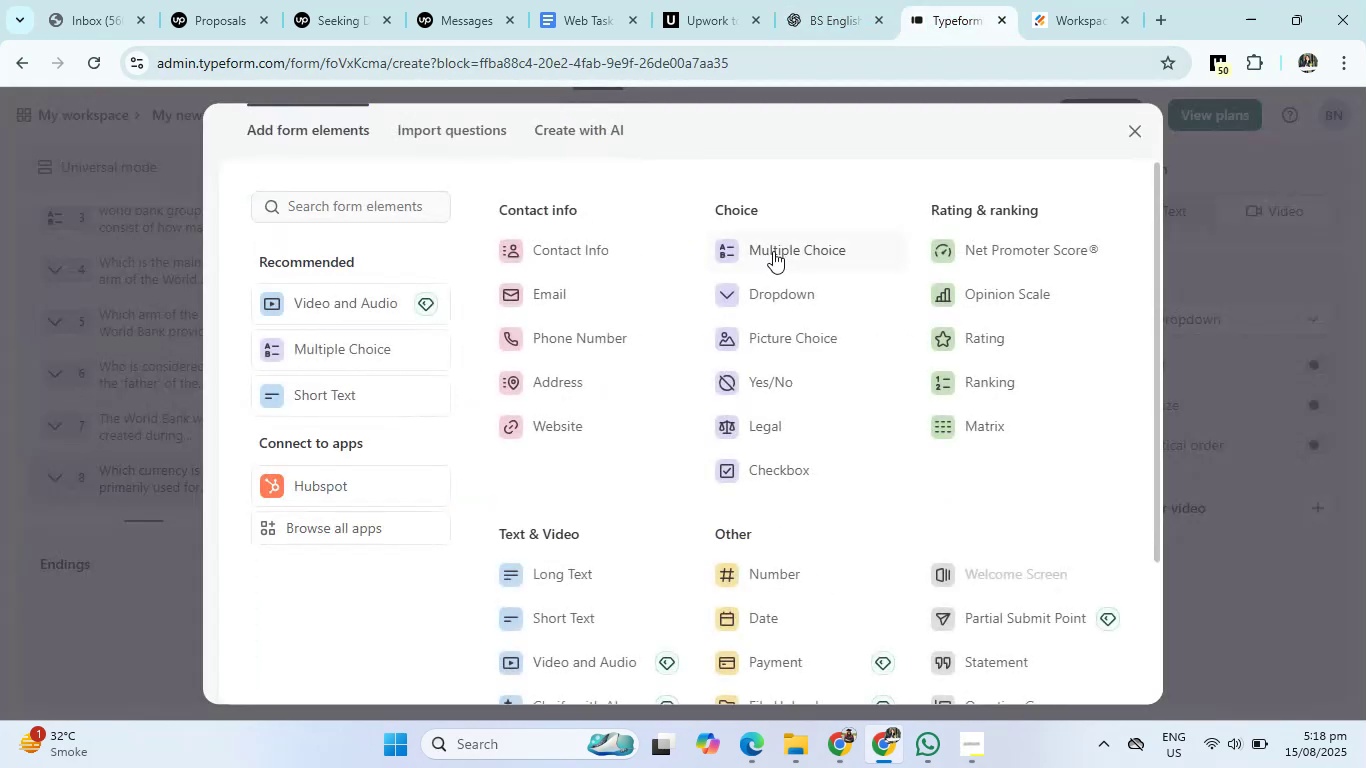 
left_click([773, 251])
 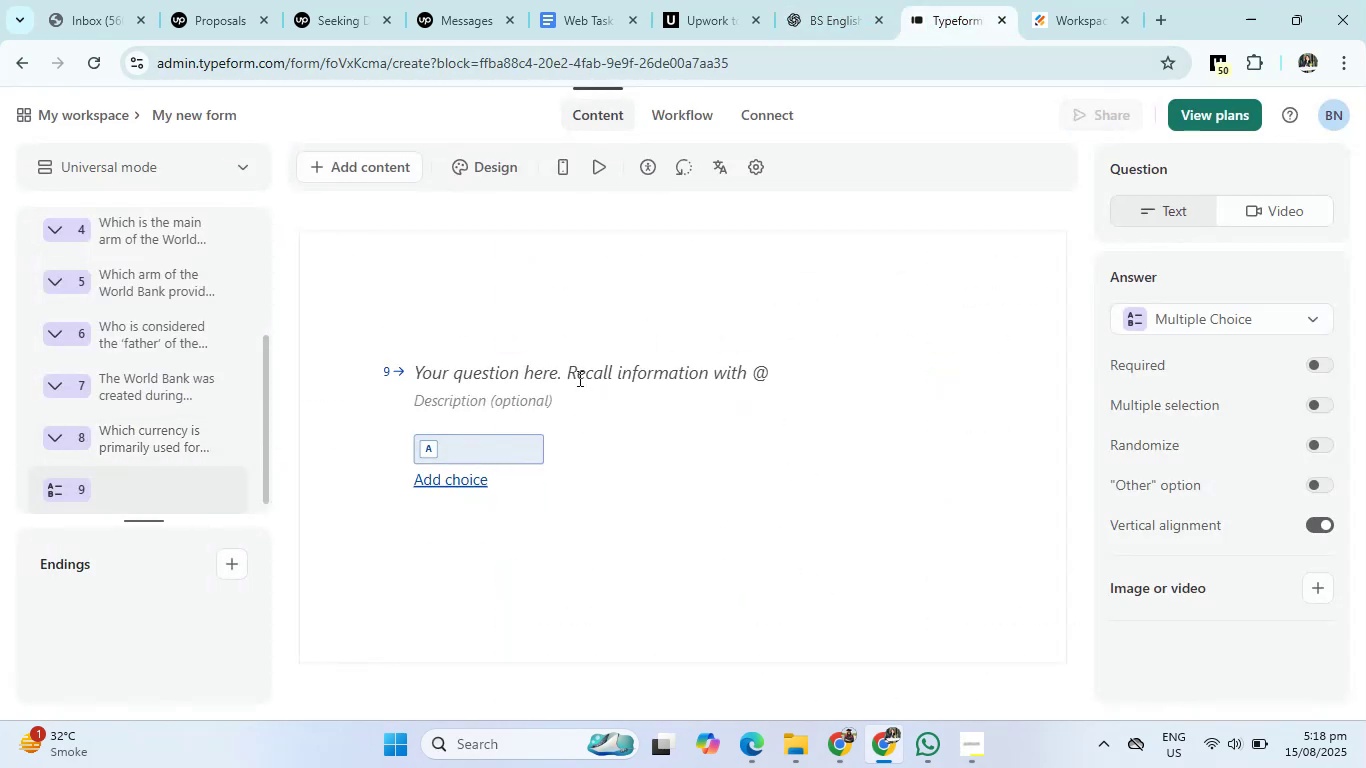 
left_click([578, 378])
 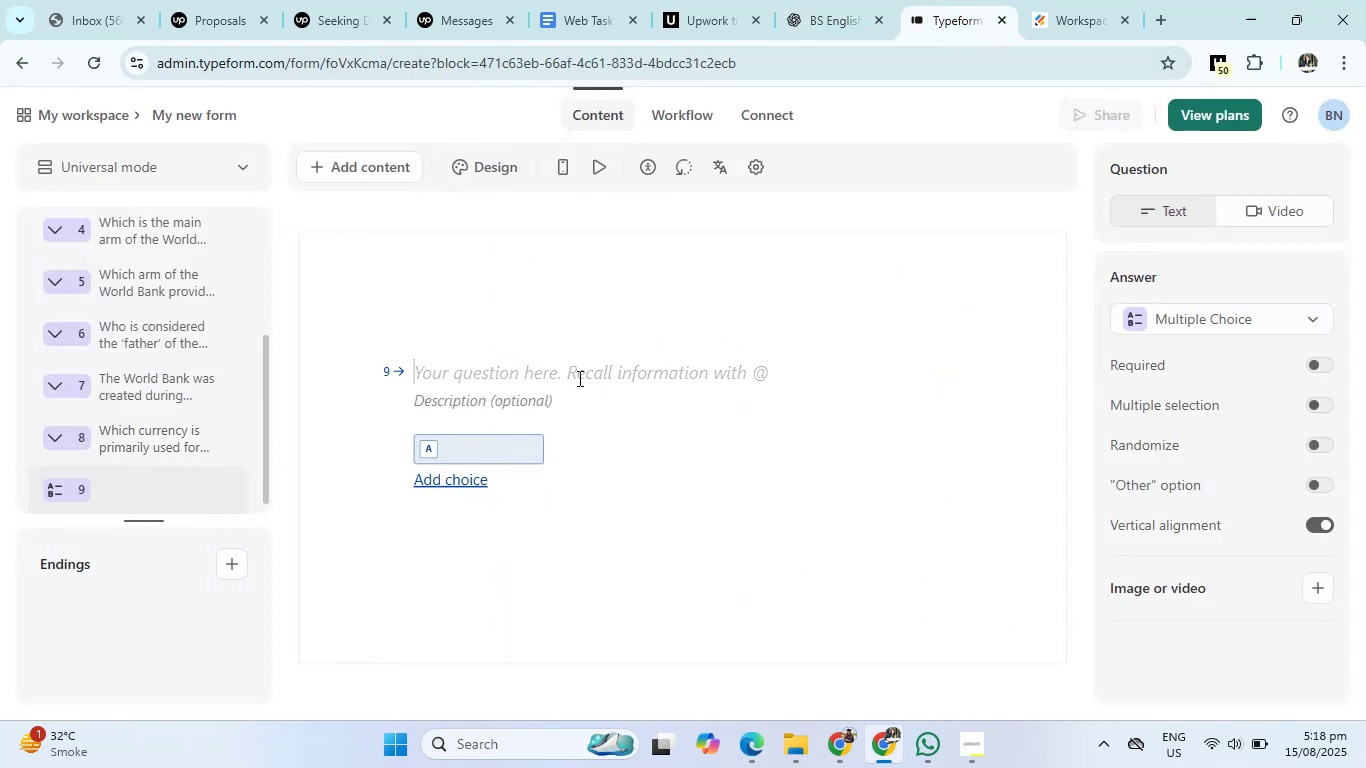 
key(Control+V)
 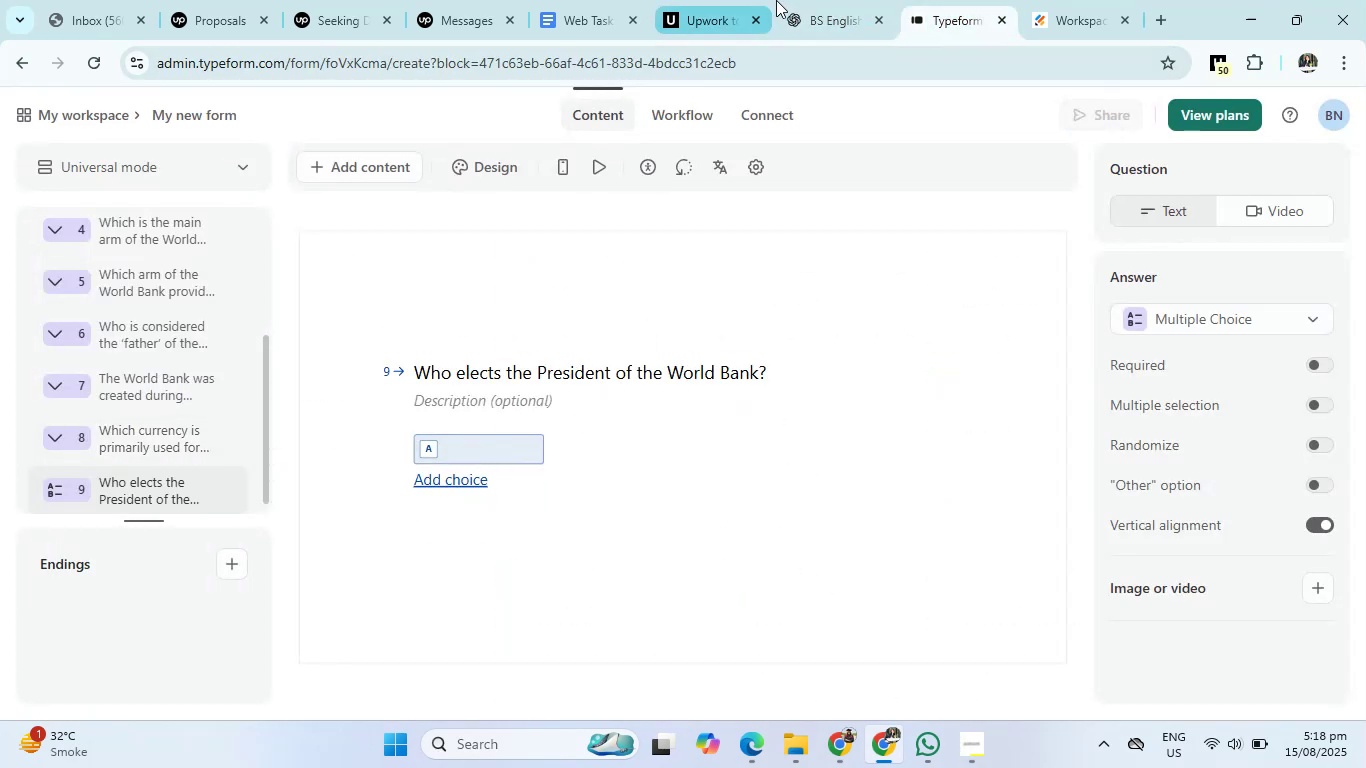 
left_click([828, 6])
 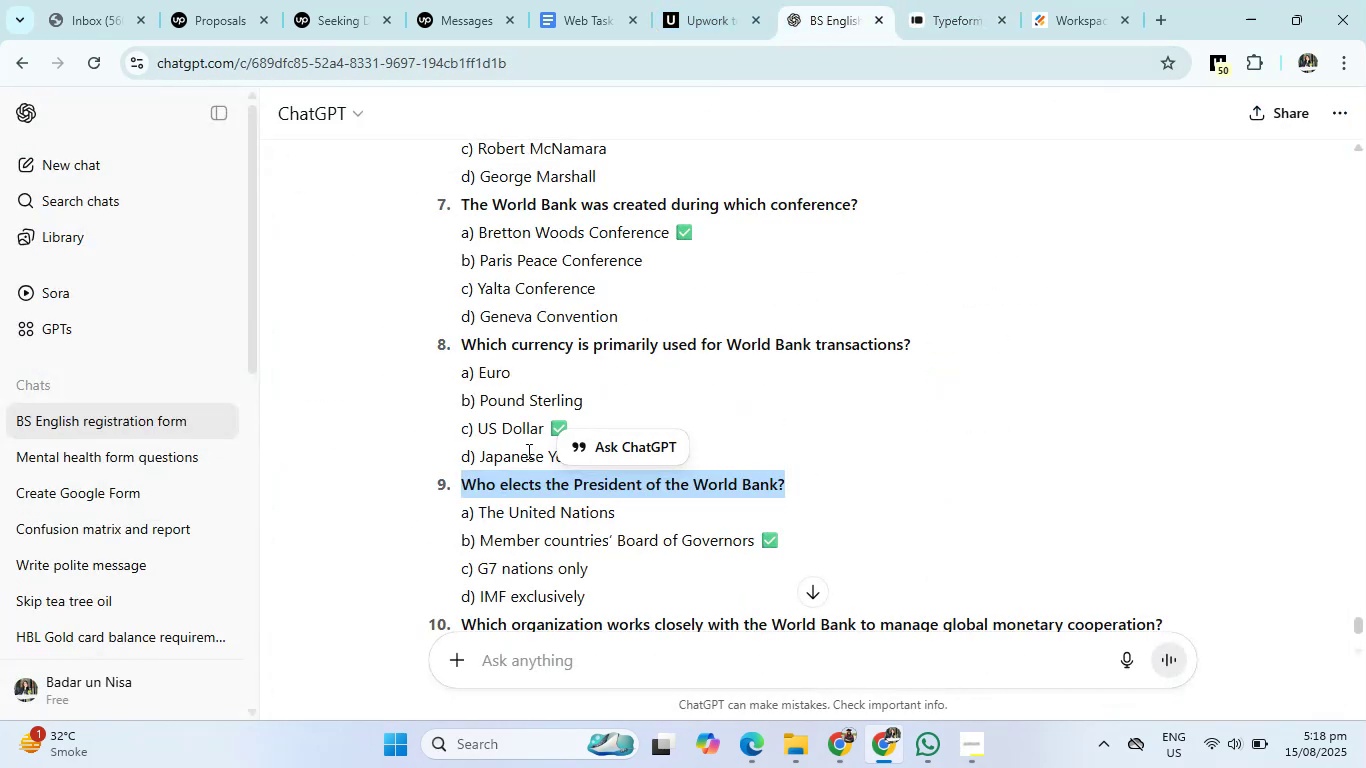 
scroll: coordinate [501, 468], scroll_direction: down, amount: 2.0
 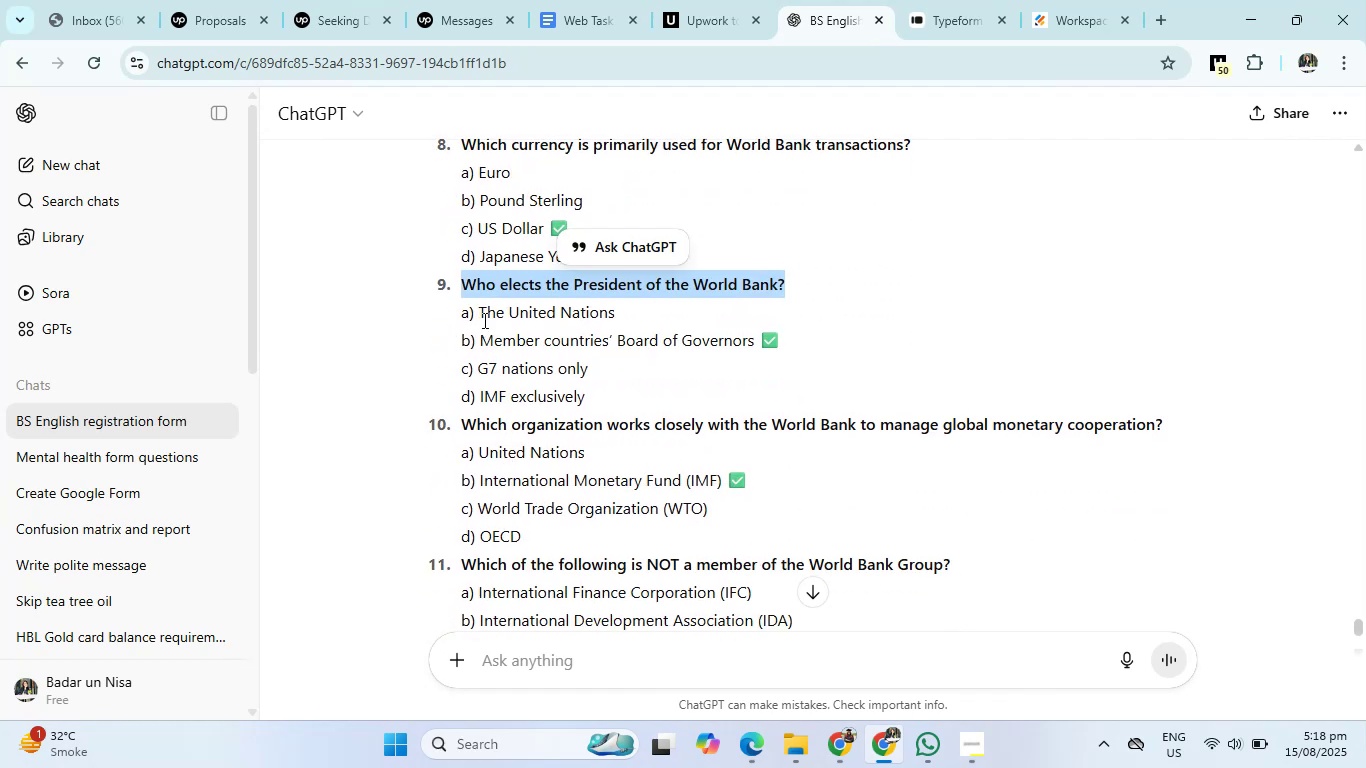 
left_click_drag(start_coordinate=[479, 311], to_coordinate=[585, 388])
 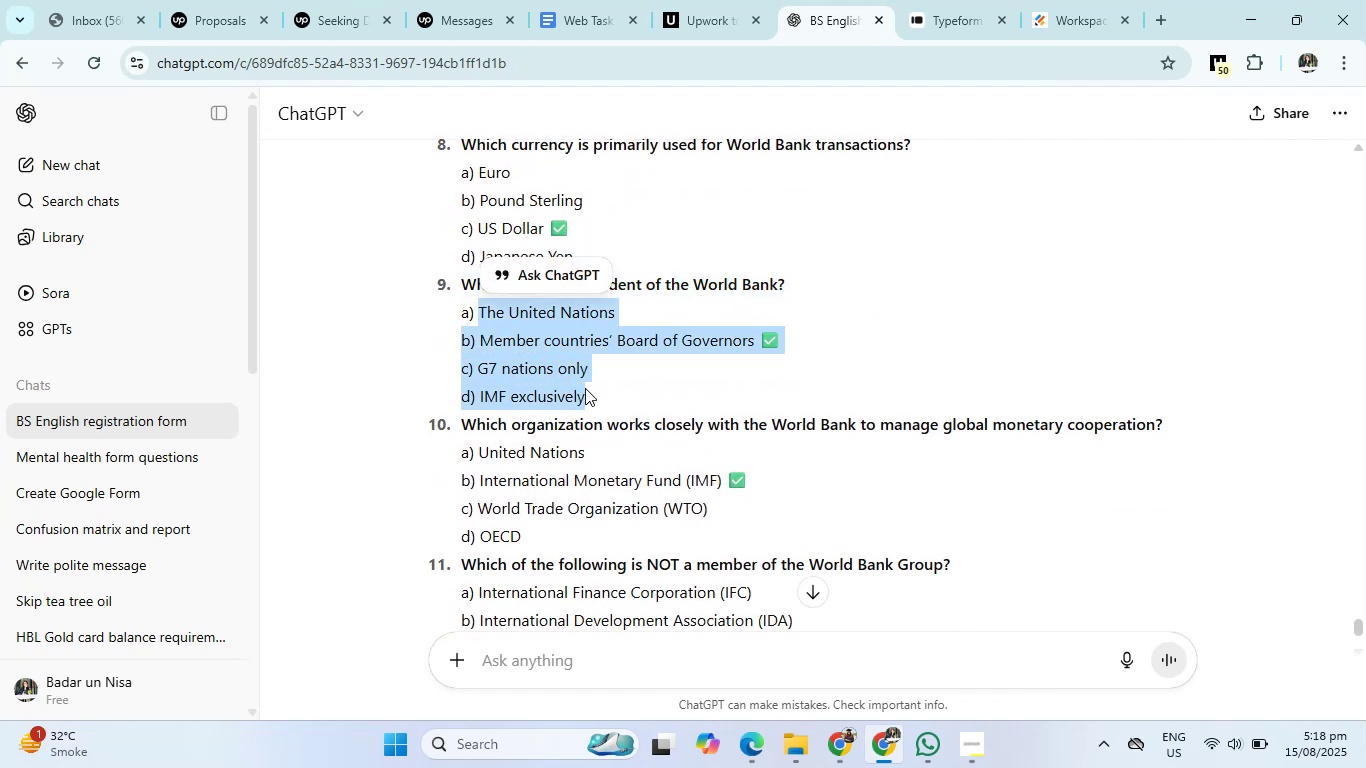 
key(Control+C)
 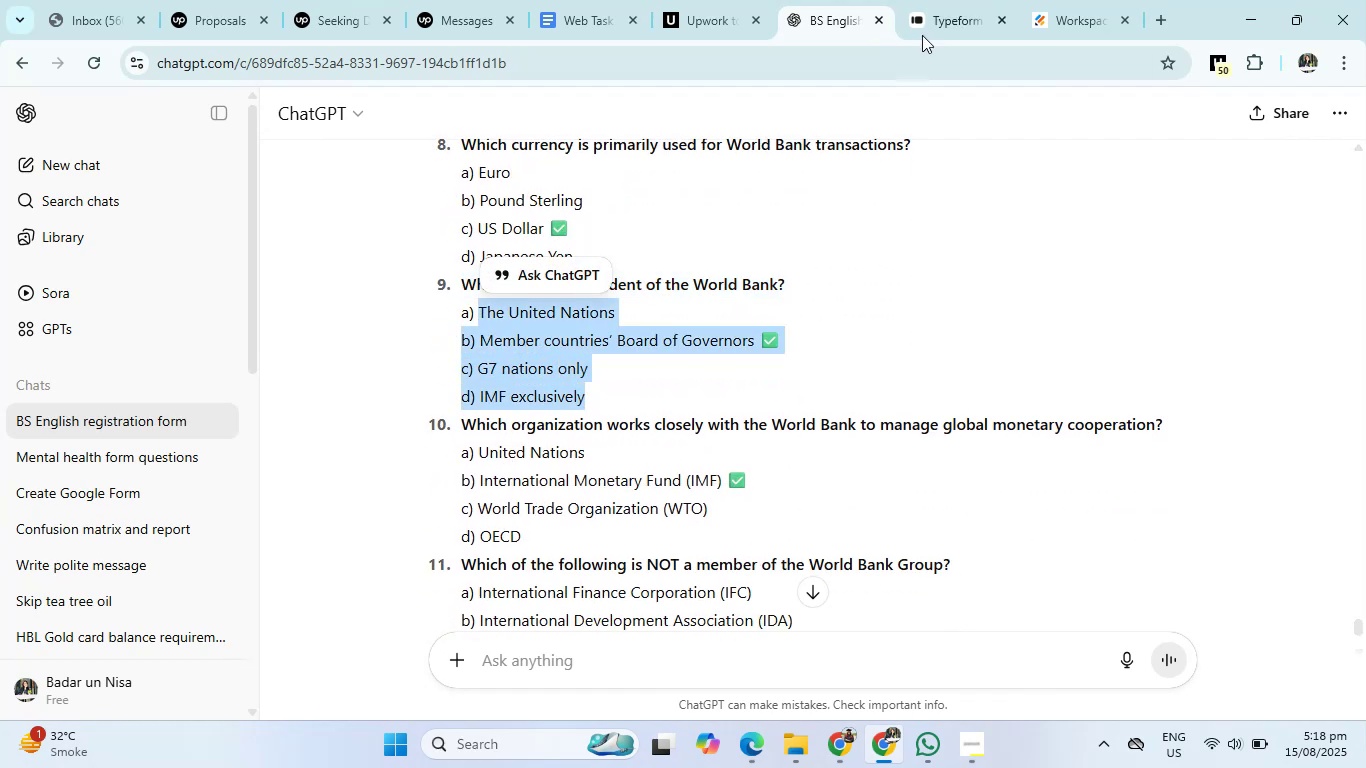 
left_click([935, 9])
 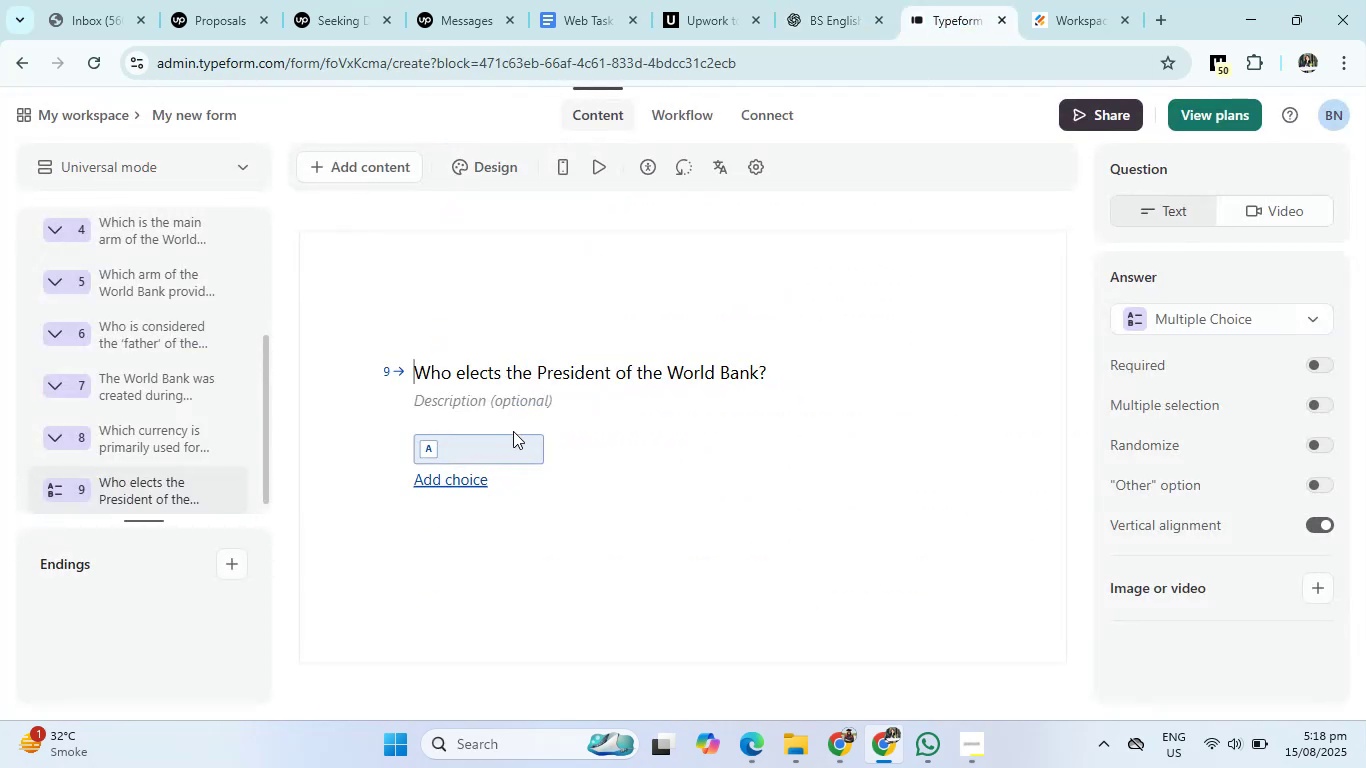 
left_click([495, 442])
 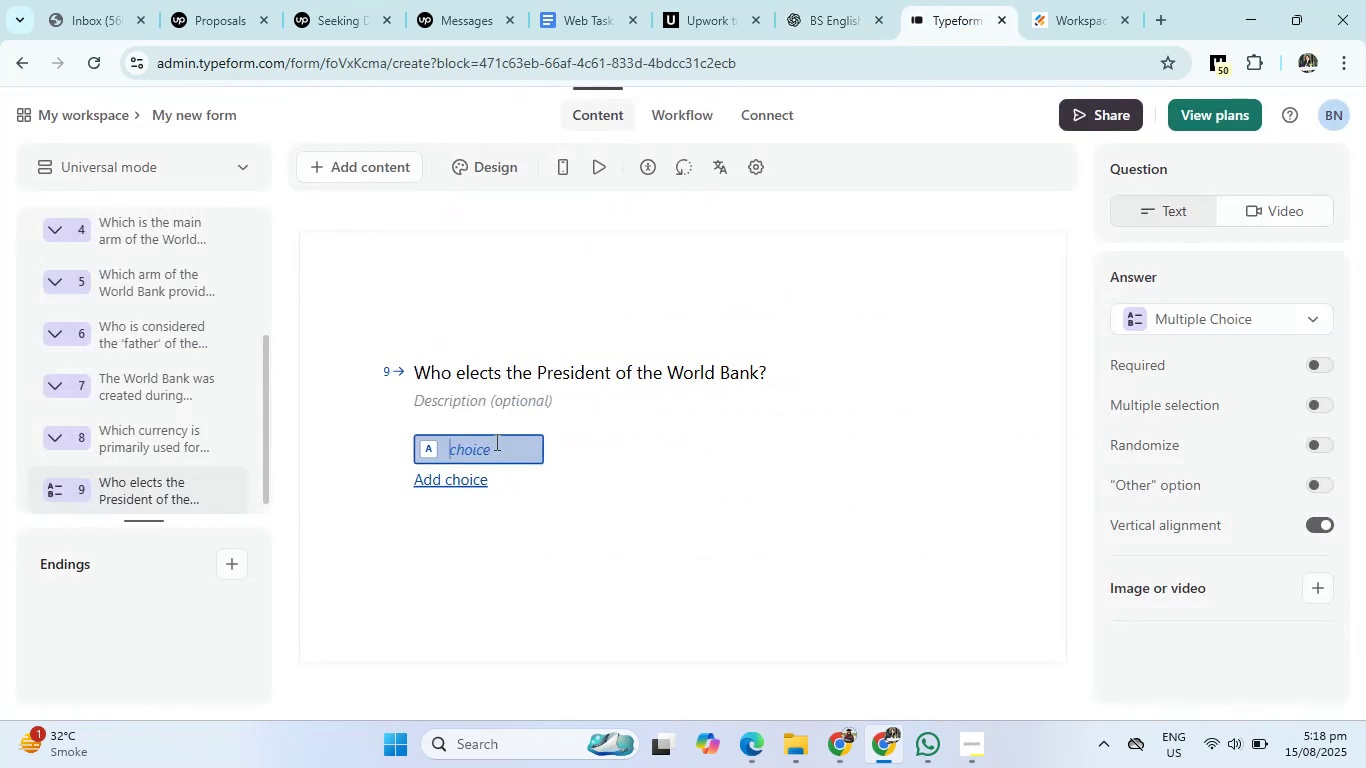 
key(Control+V)
 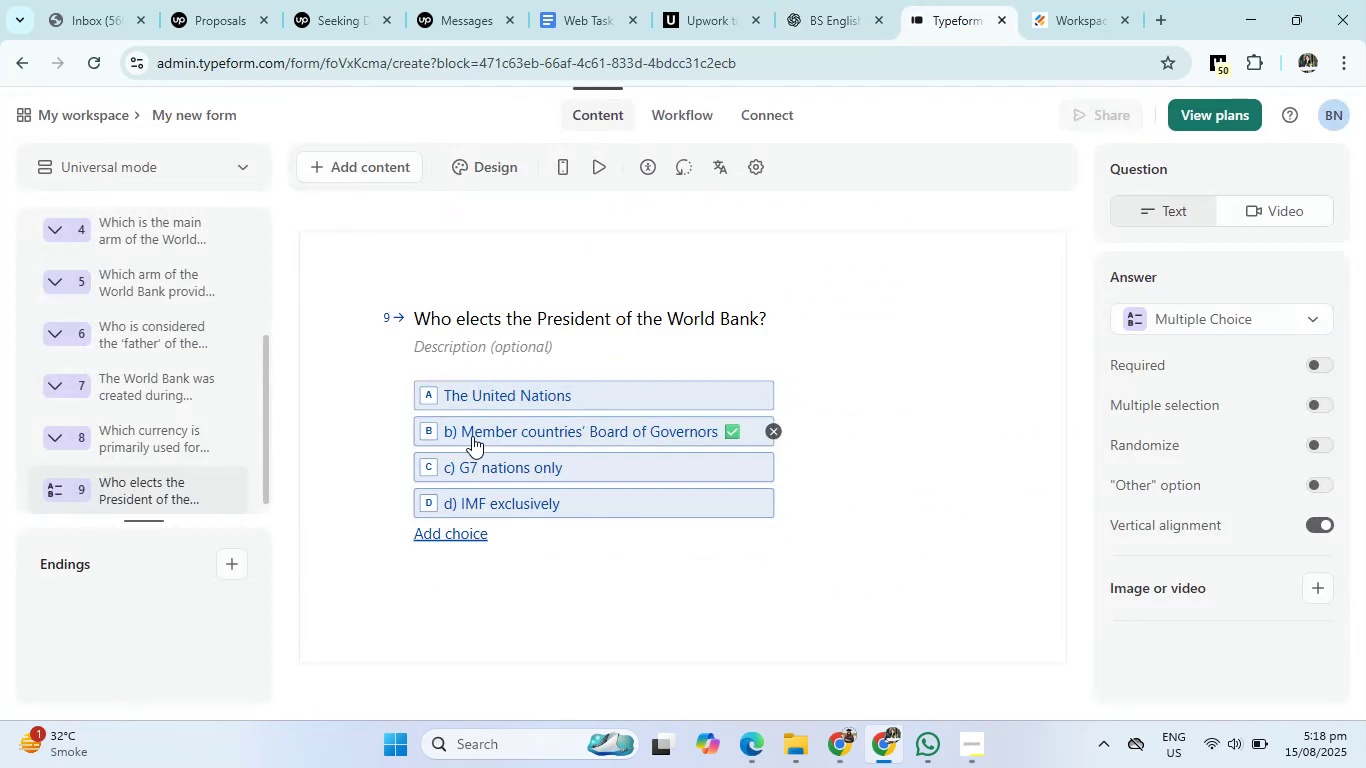 
left_click([464, 431])
 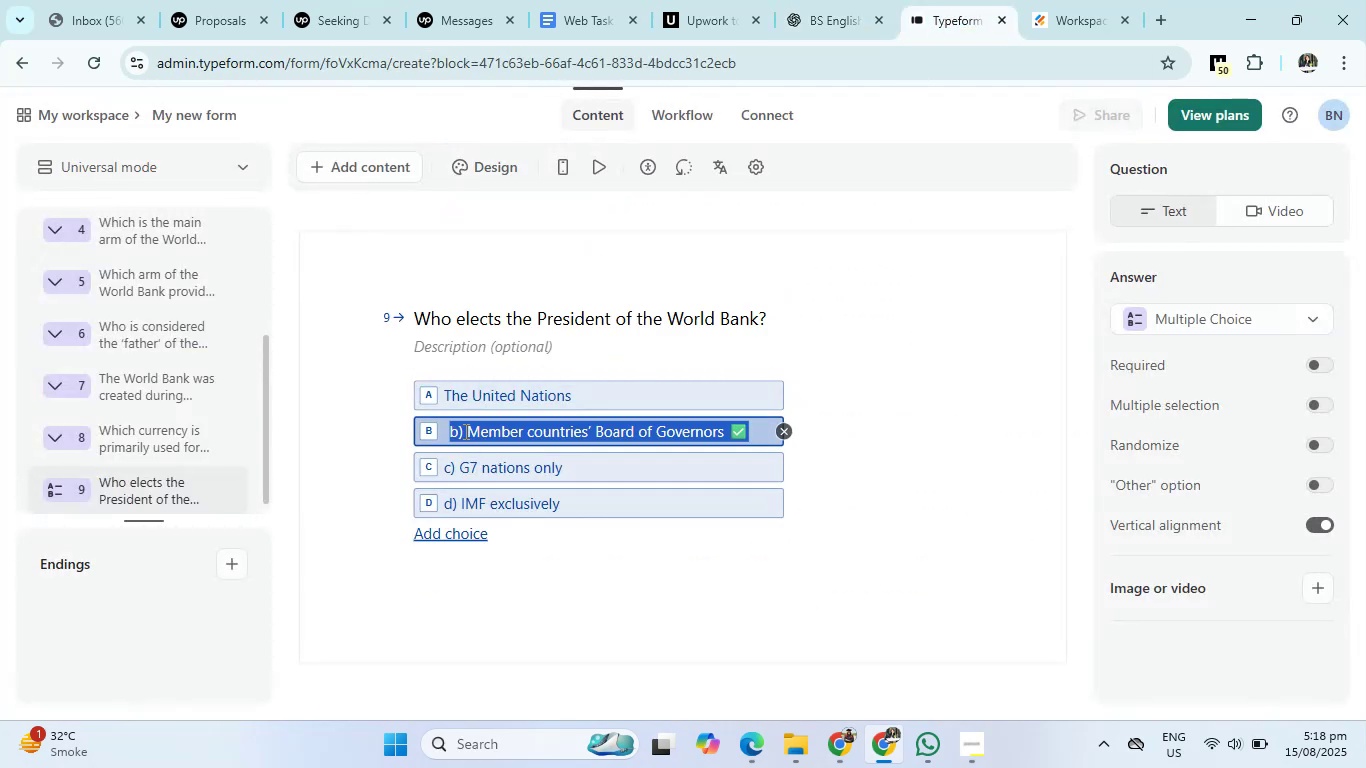 
left_click([464, 431])
 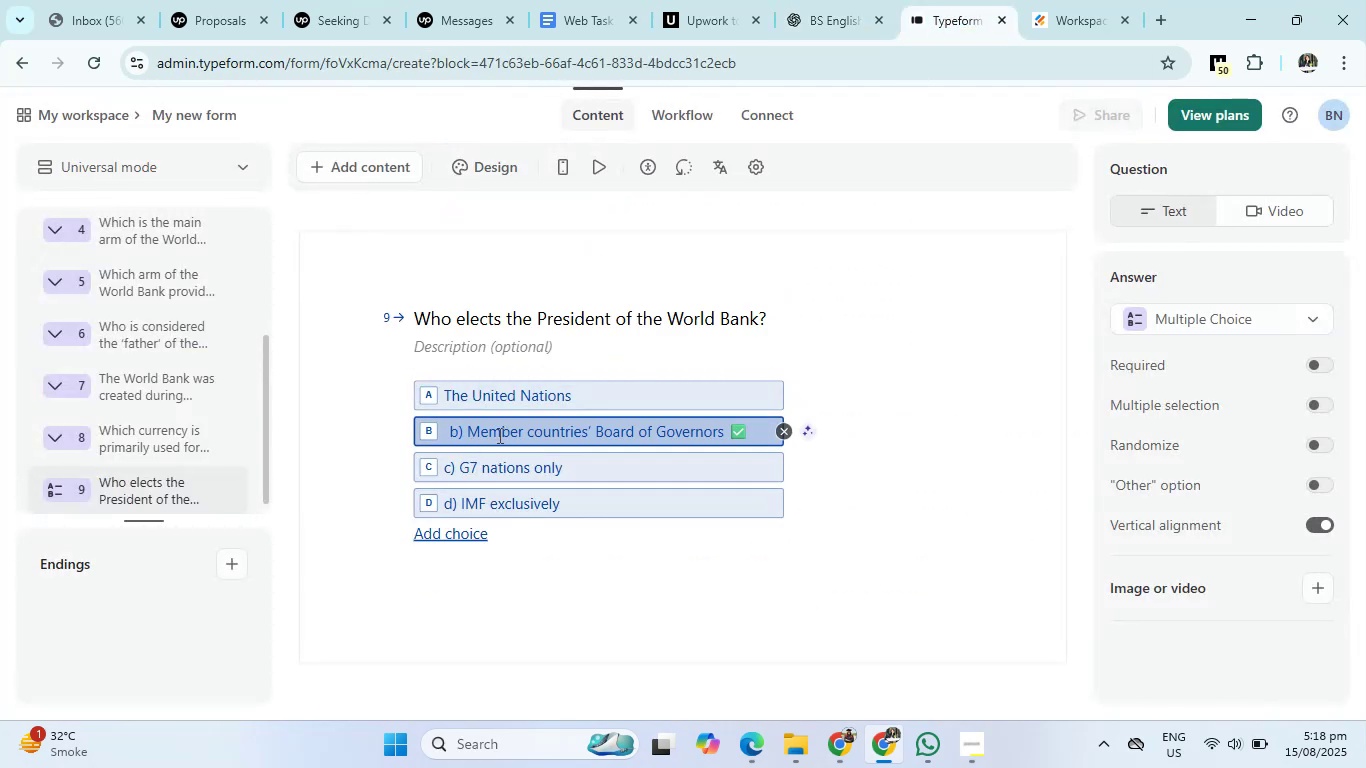 
key(ArrowRight)
 